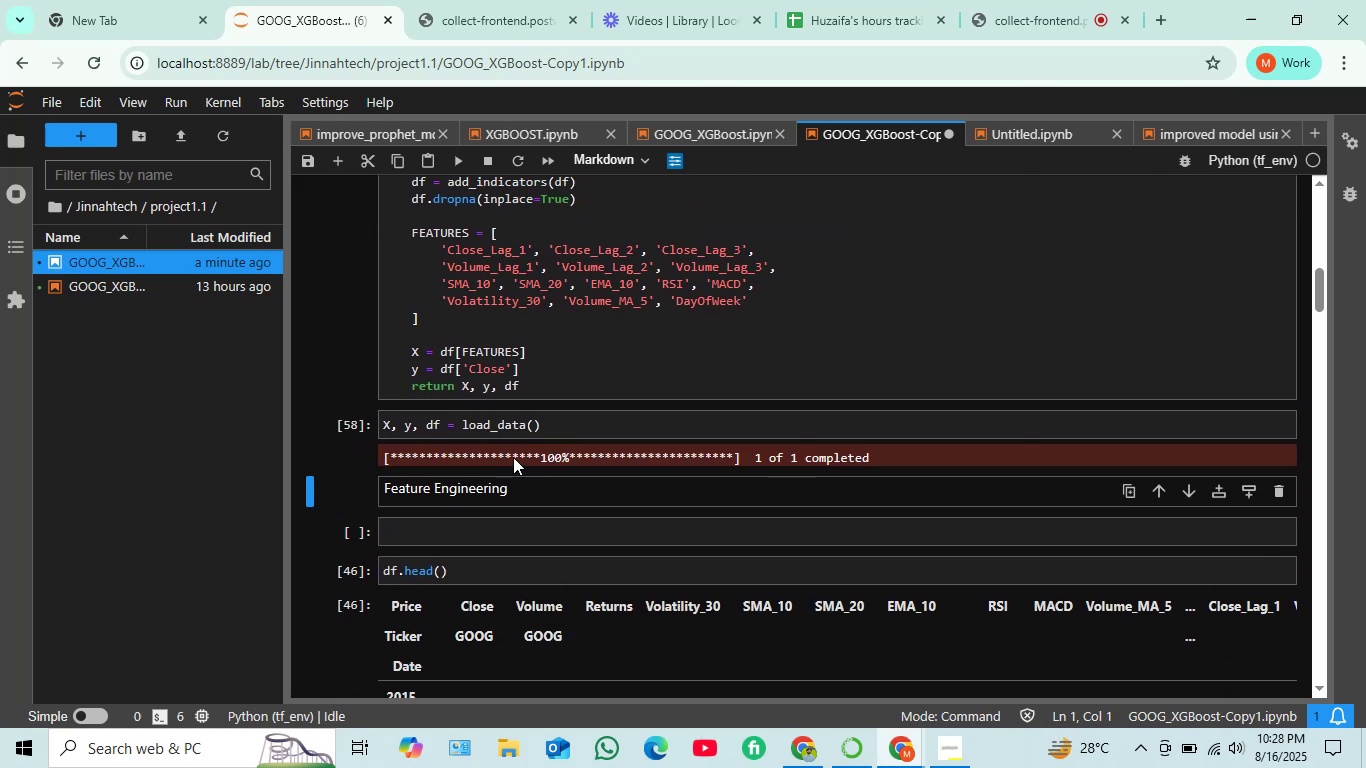 
scroll: coordinate [524, 438], scroll_direction: up, amount: 3.0
 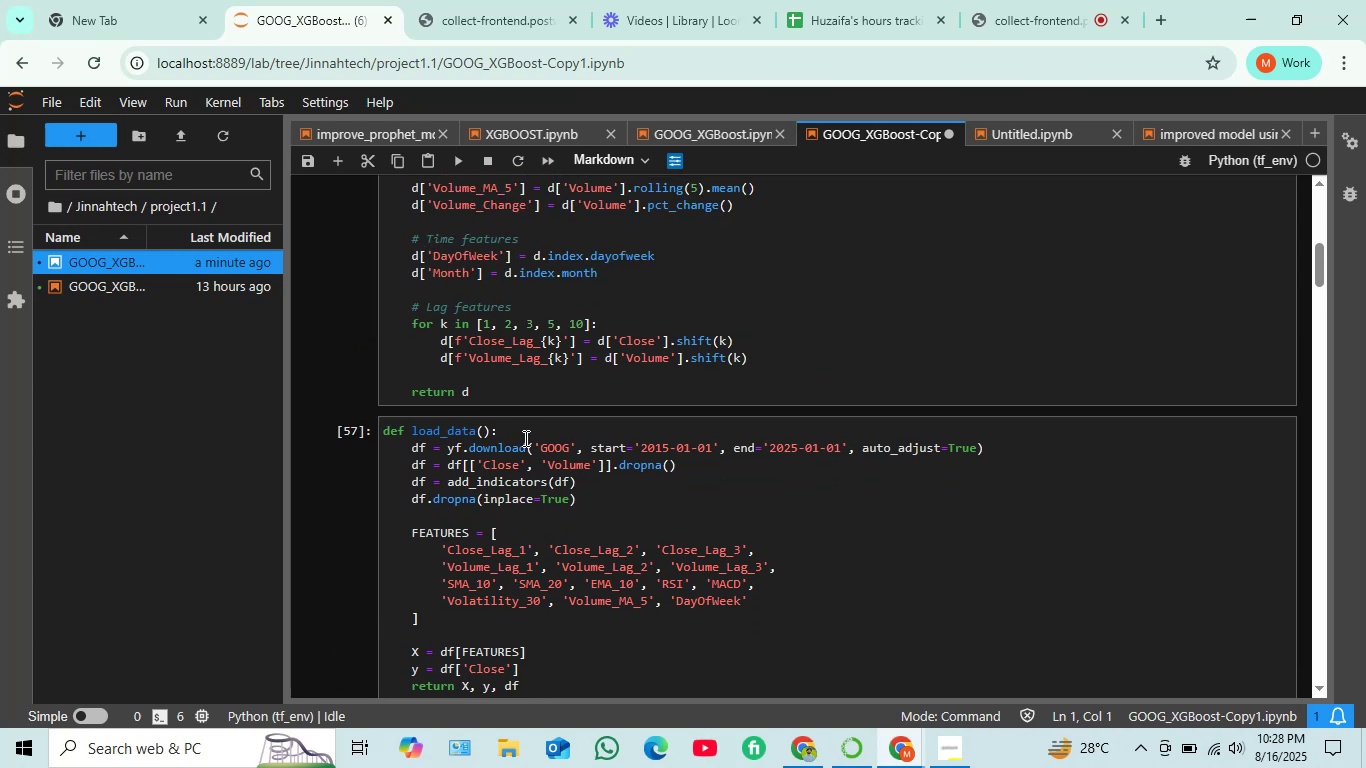 
scroll: coordinate [588, 508], scroll_direction: down, amount: 4.0
 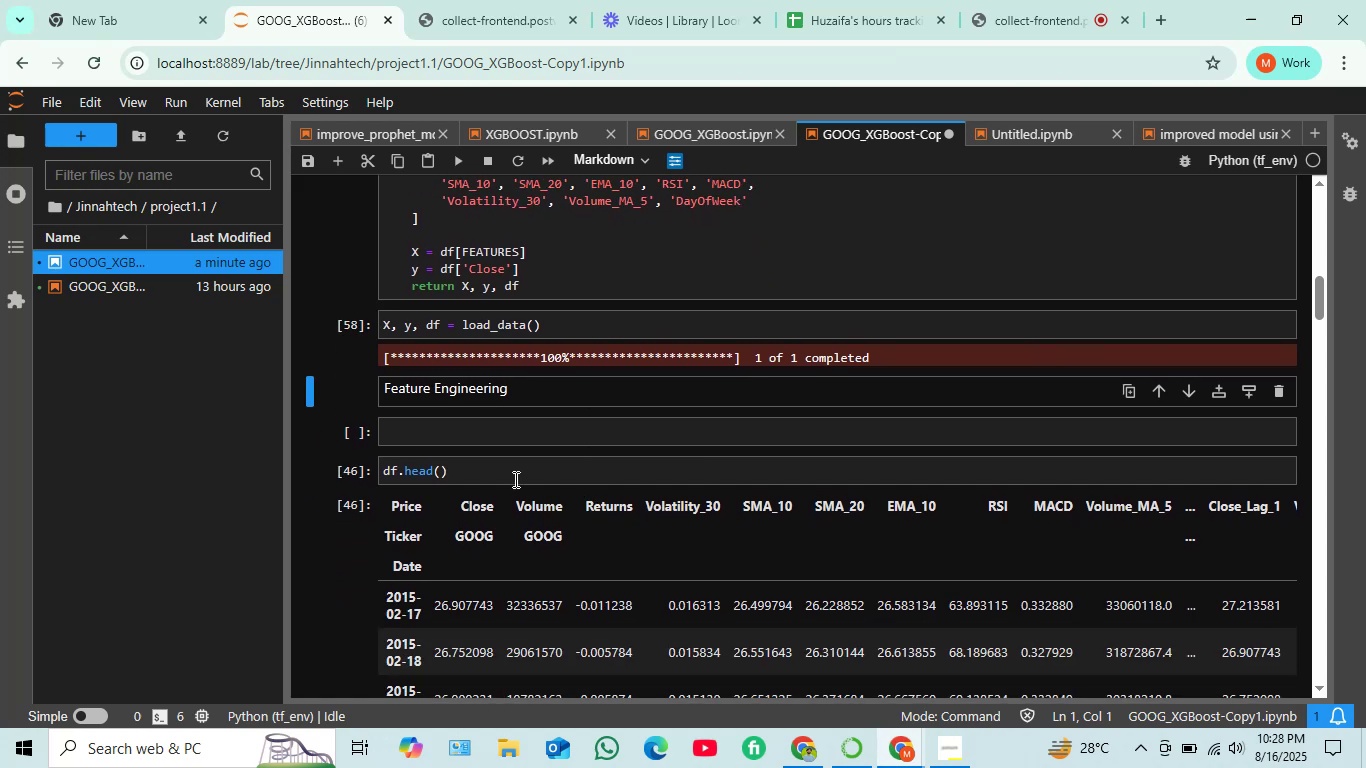 
left_click([514, 478])
 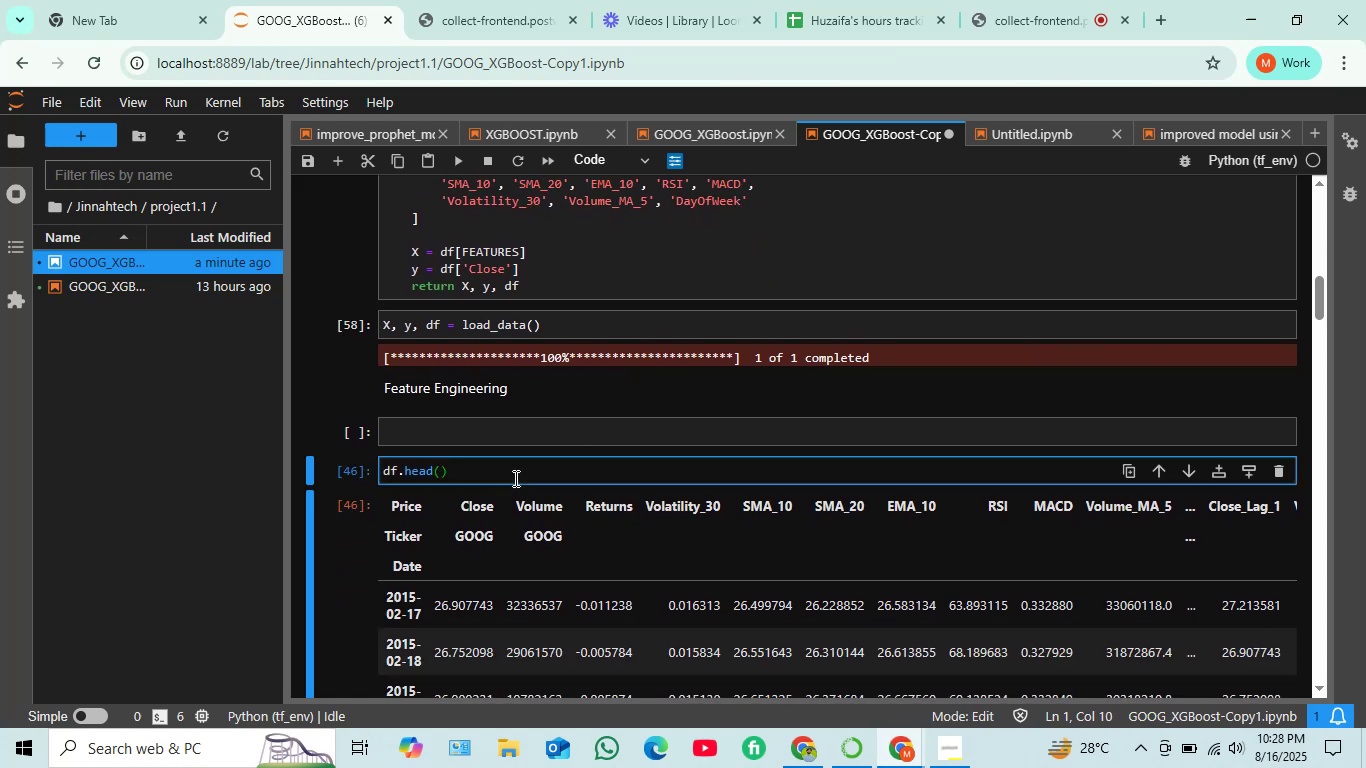 
key(Shift+ShiftRight)
 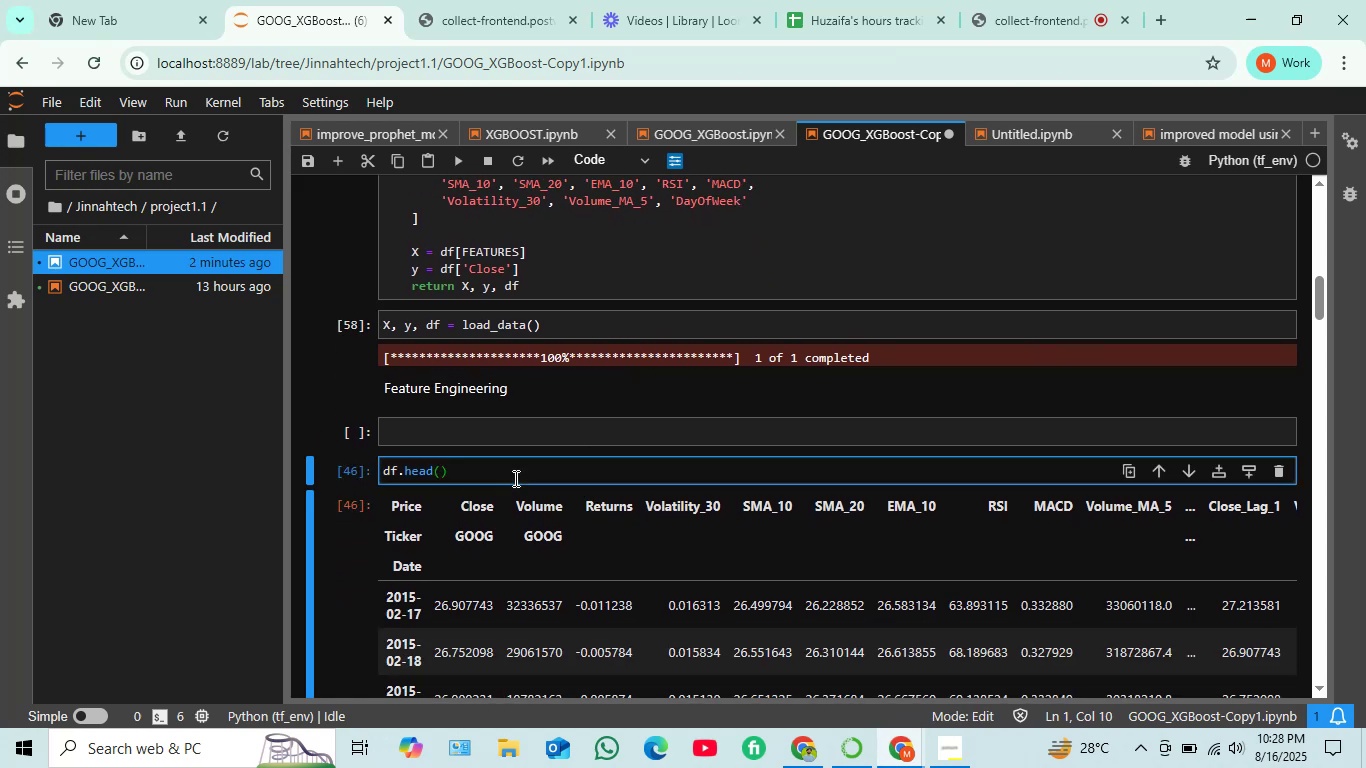 
key(Shift+Enter)
 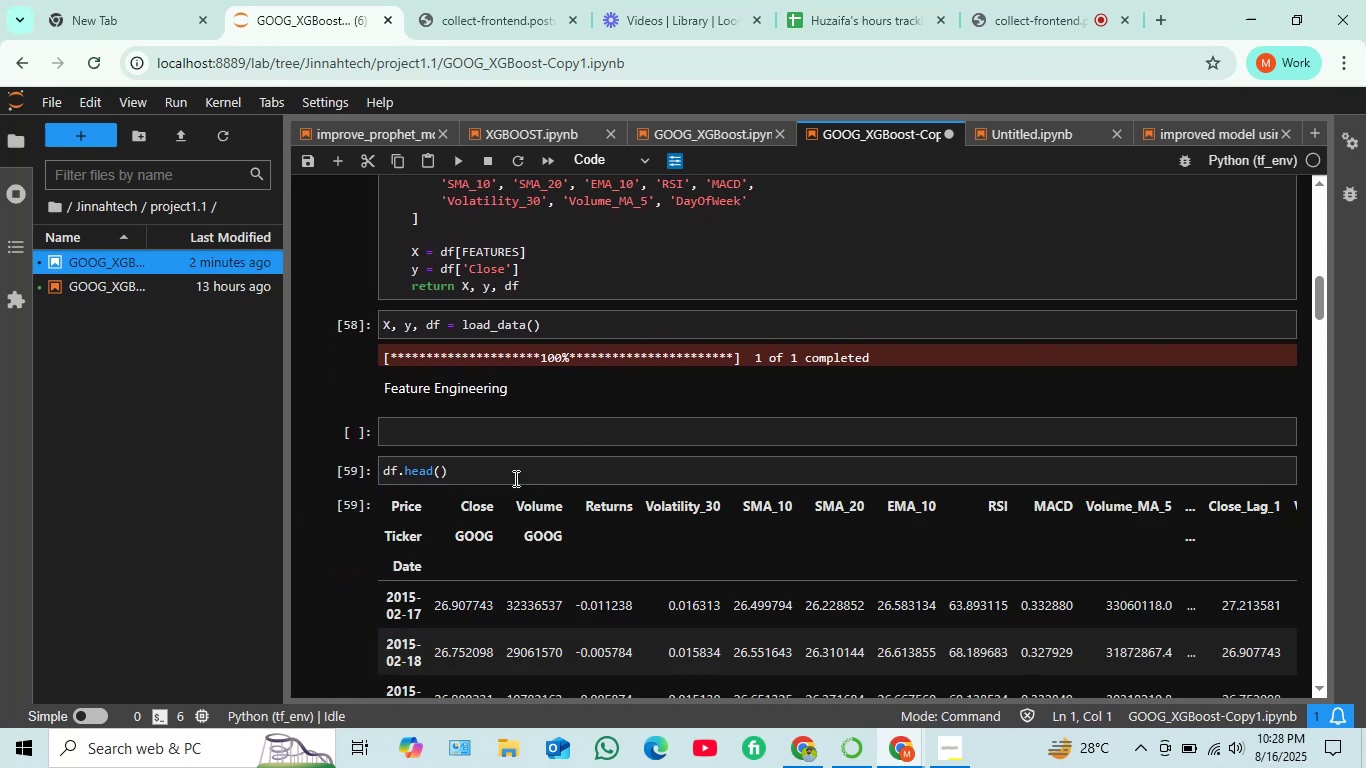 
scroll: coordinate [514, 478], scroll_direction: down, amount: 4.0
 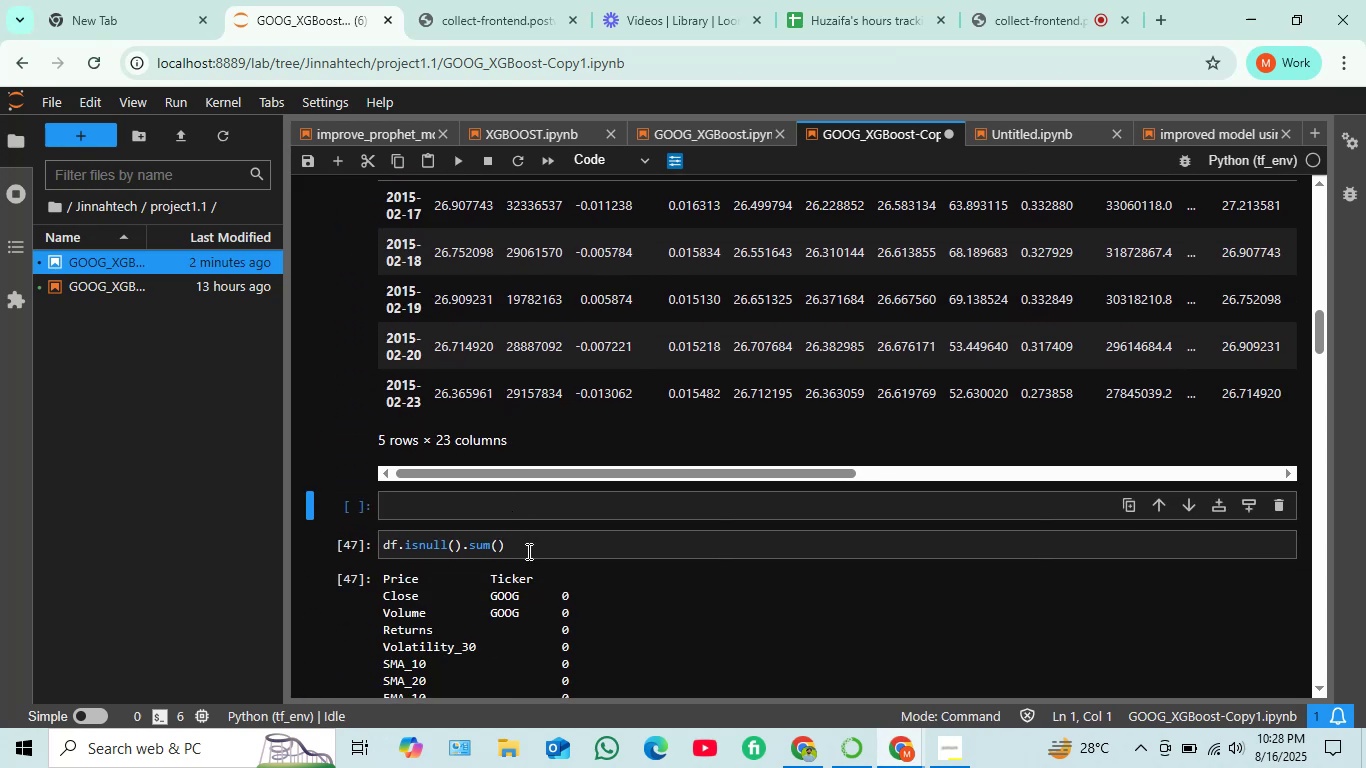 
key(Shift+ShiftRight)
 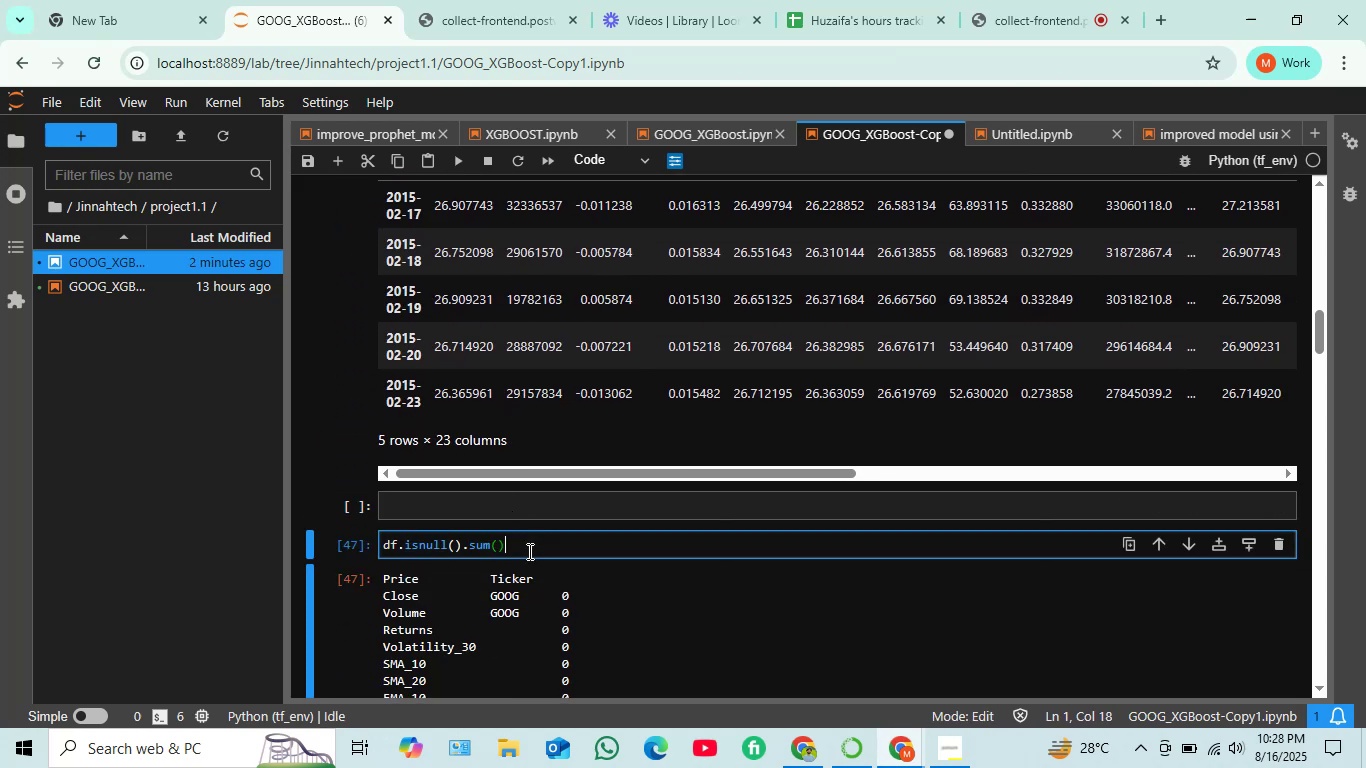 
key(Shift+Enter)
 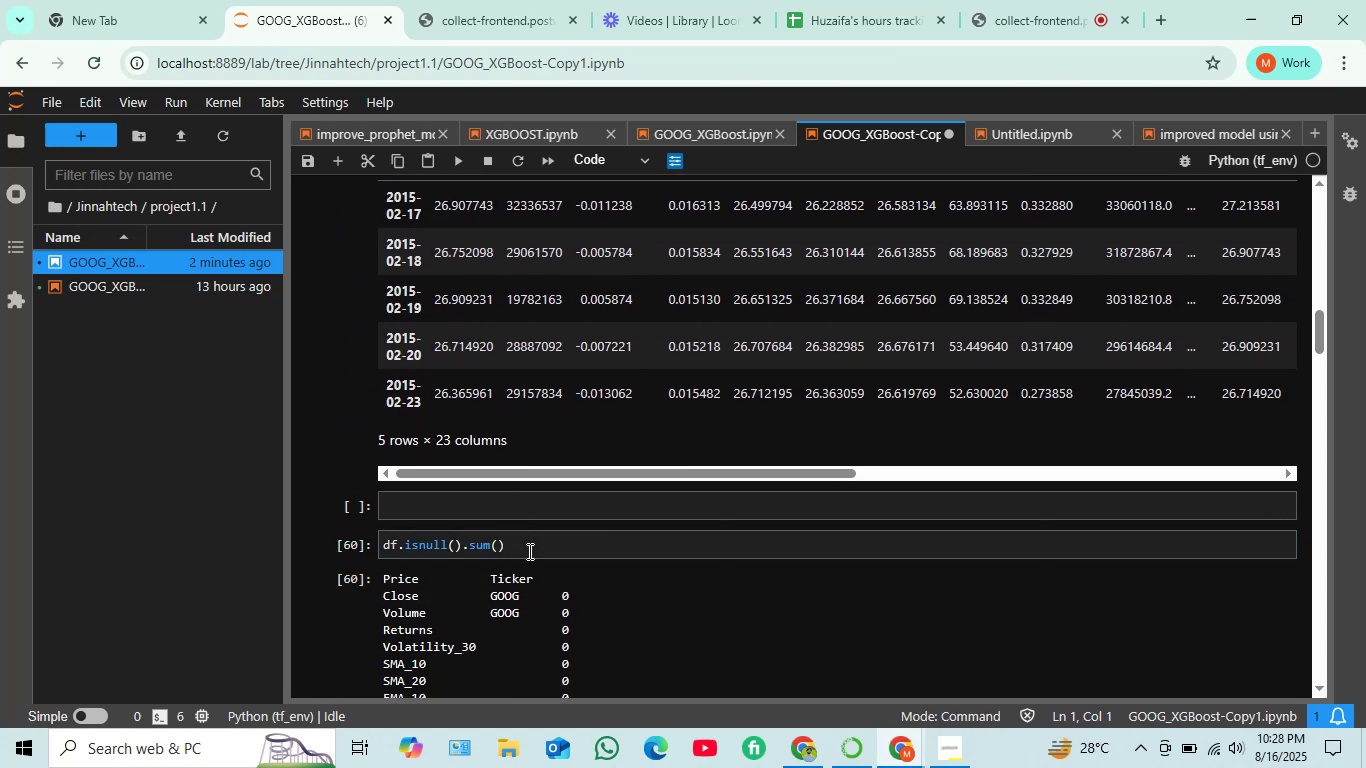 
scroll: coordinate [528, 551], scroll_direction: down, amount: 6.0
 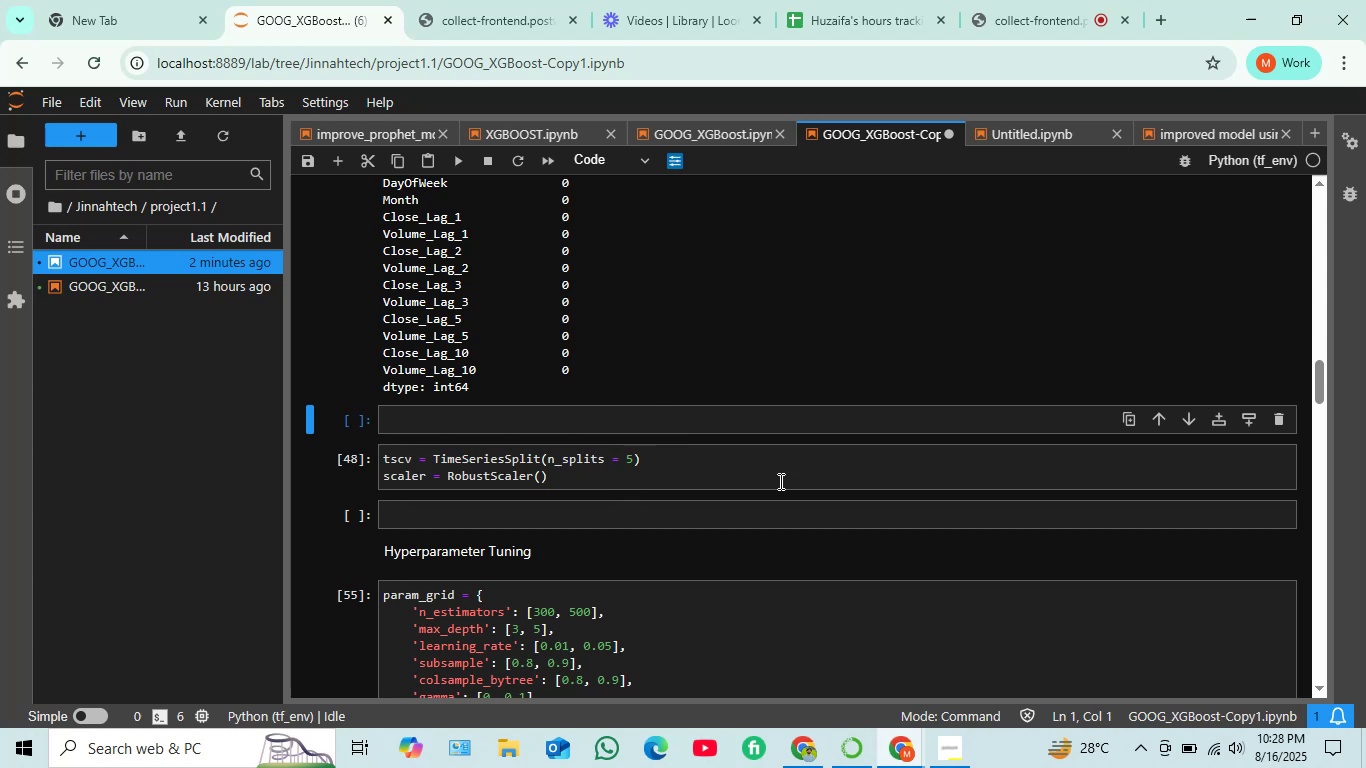 
wait(6.47)
 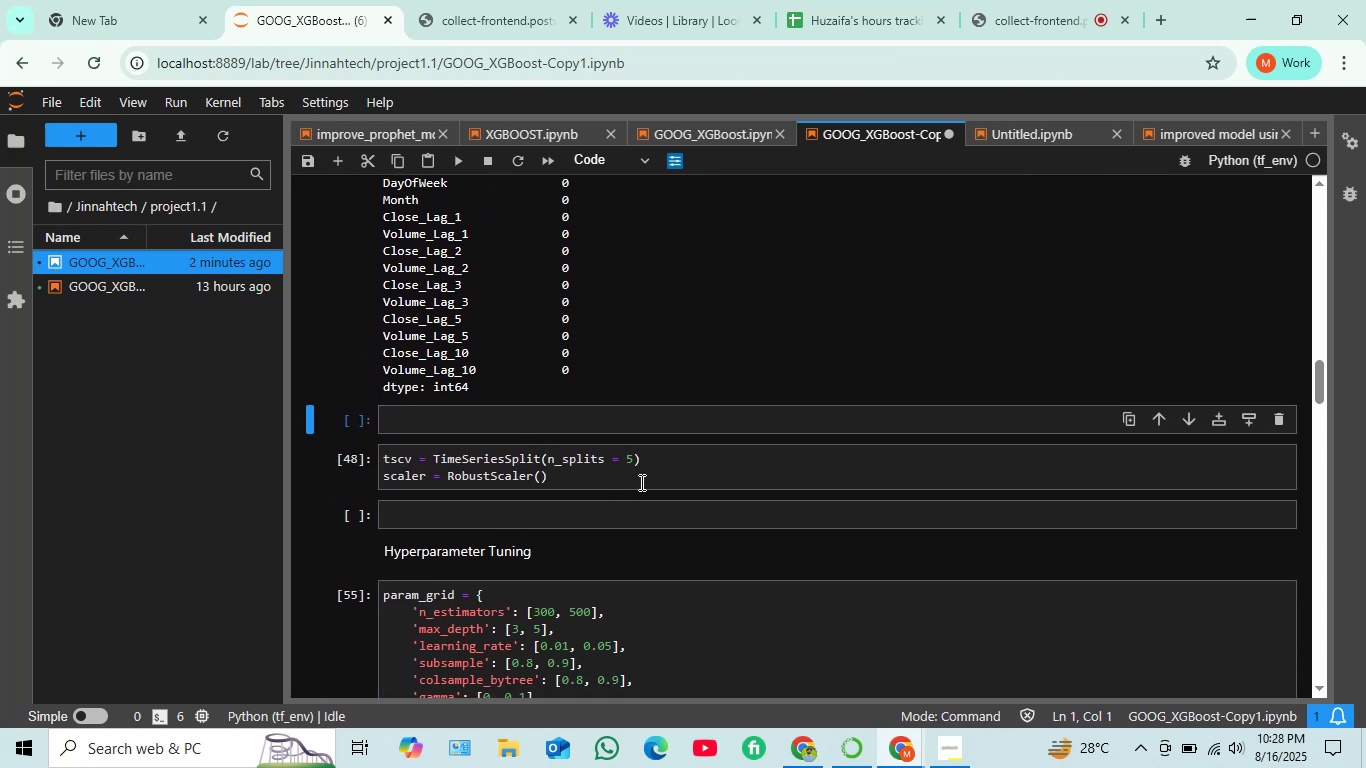 
scroll: coordinate [664, 565], scroll_direction: down, amount: 4.0
 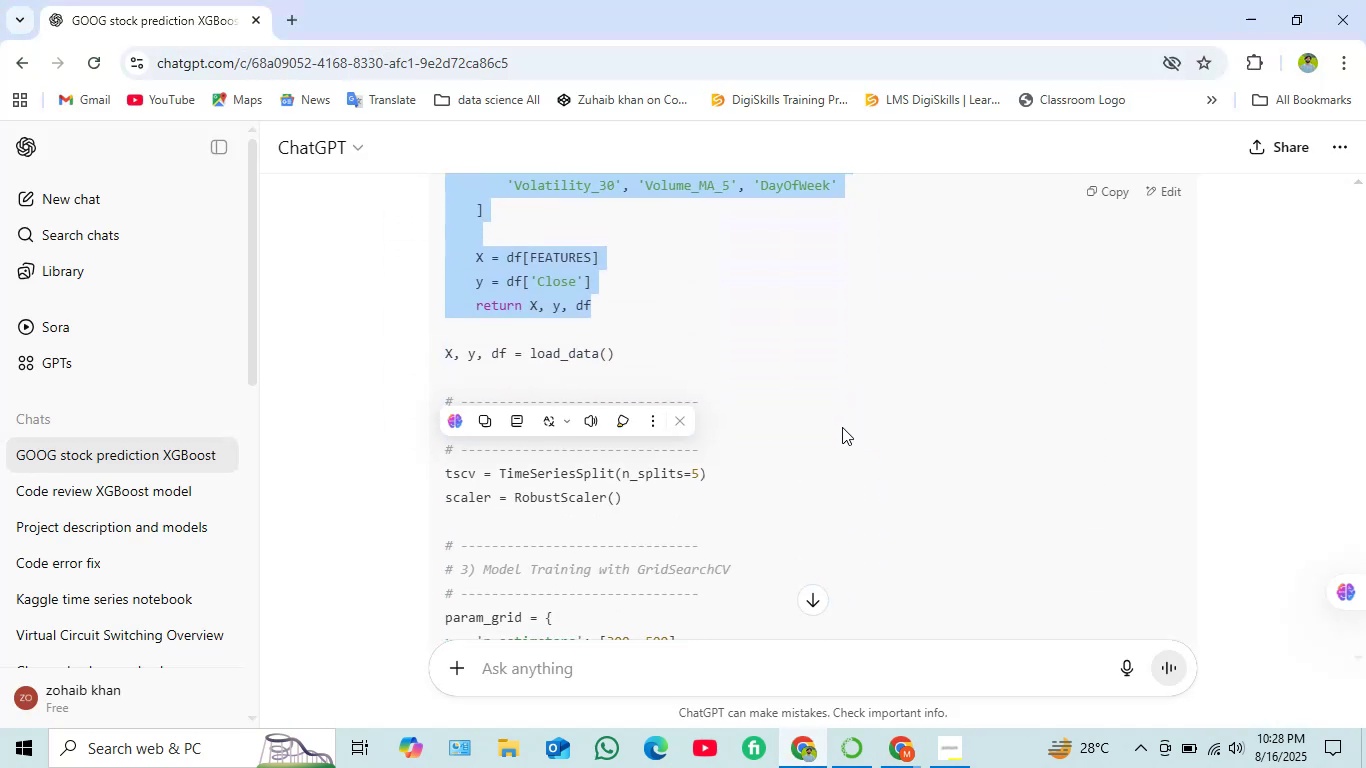 
left_click([836, 457])
 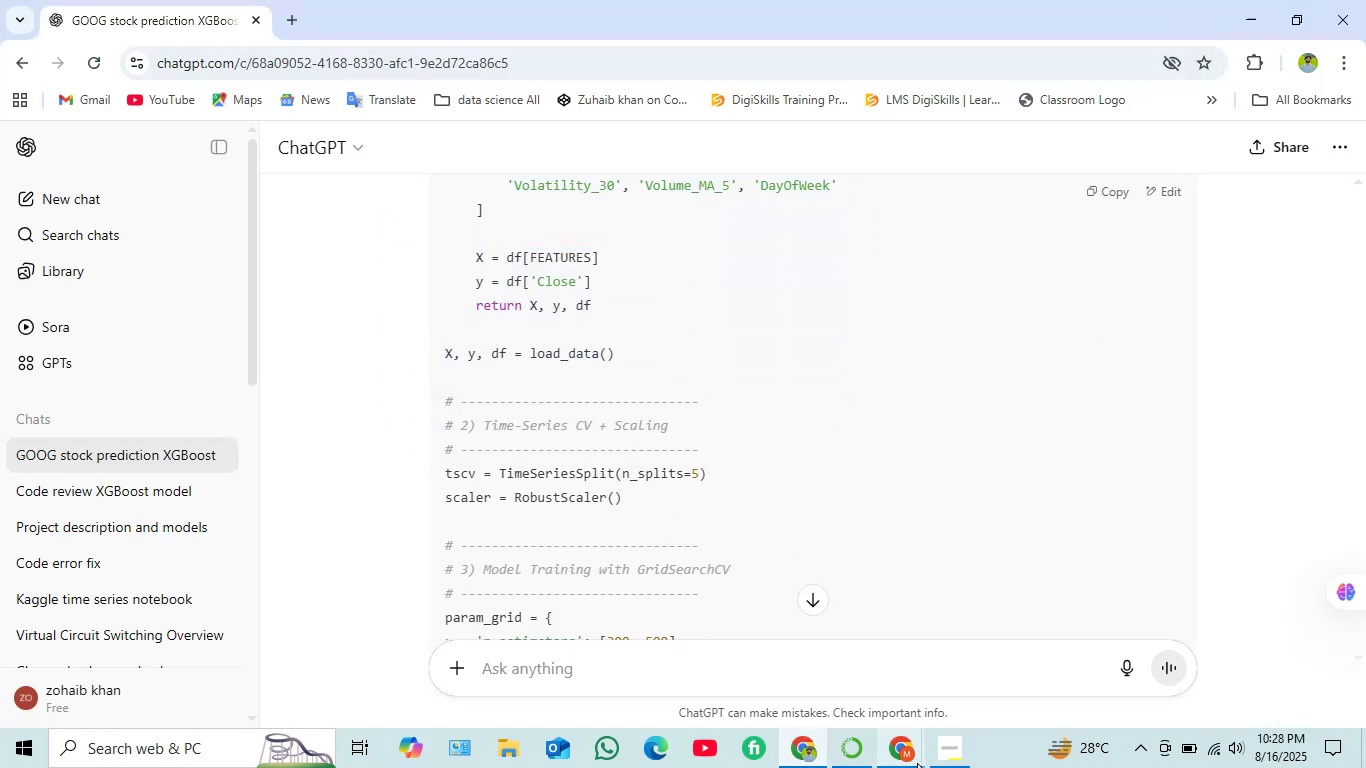 
left_click([907, 763])
 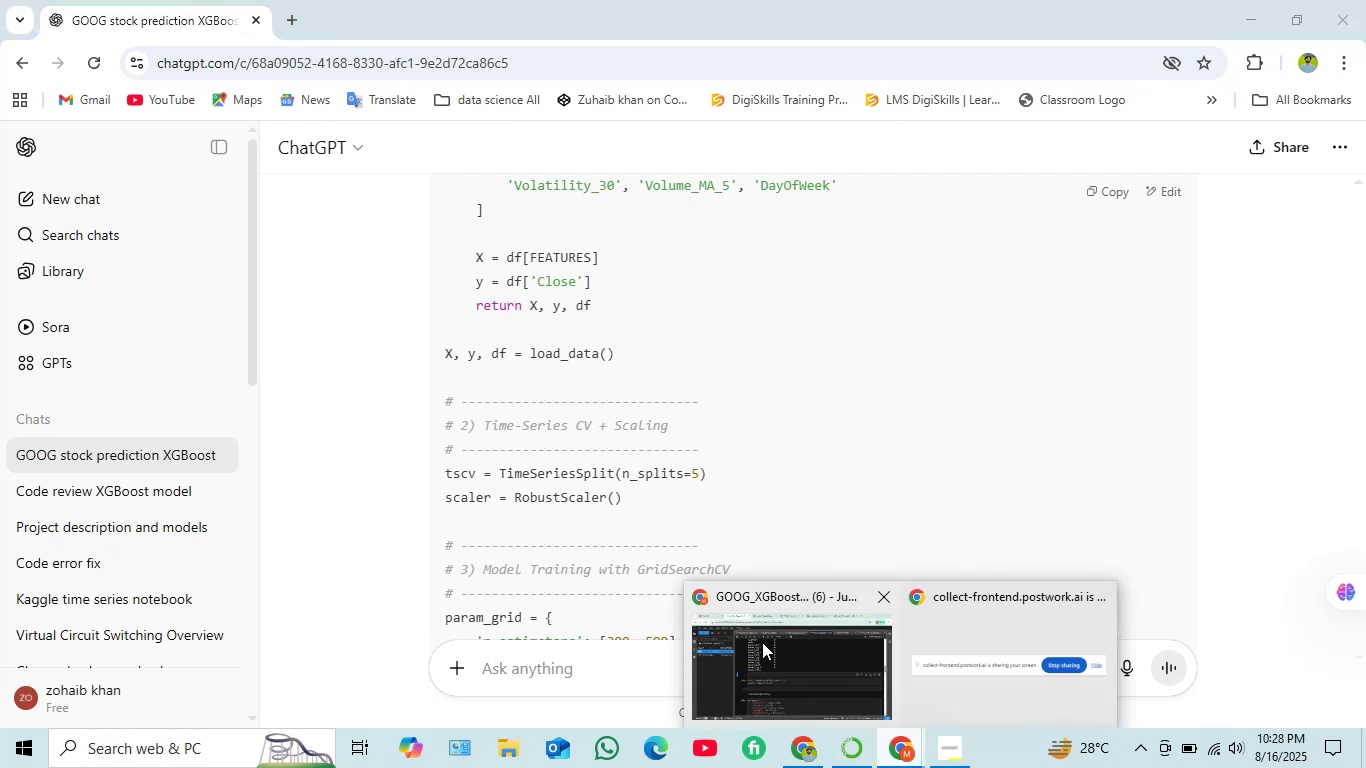 
left_click([761, 642])
 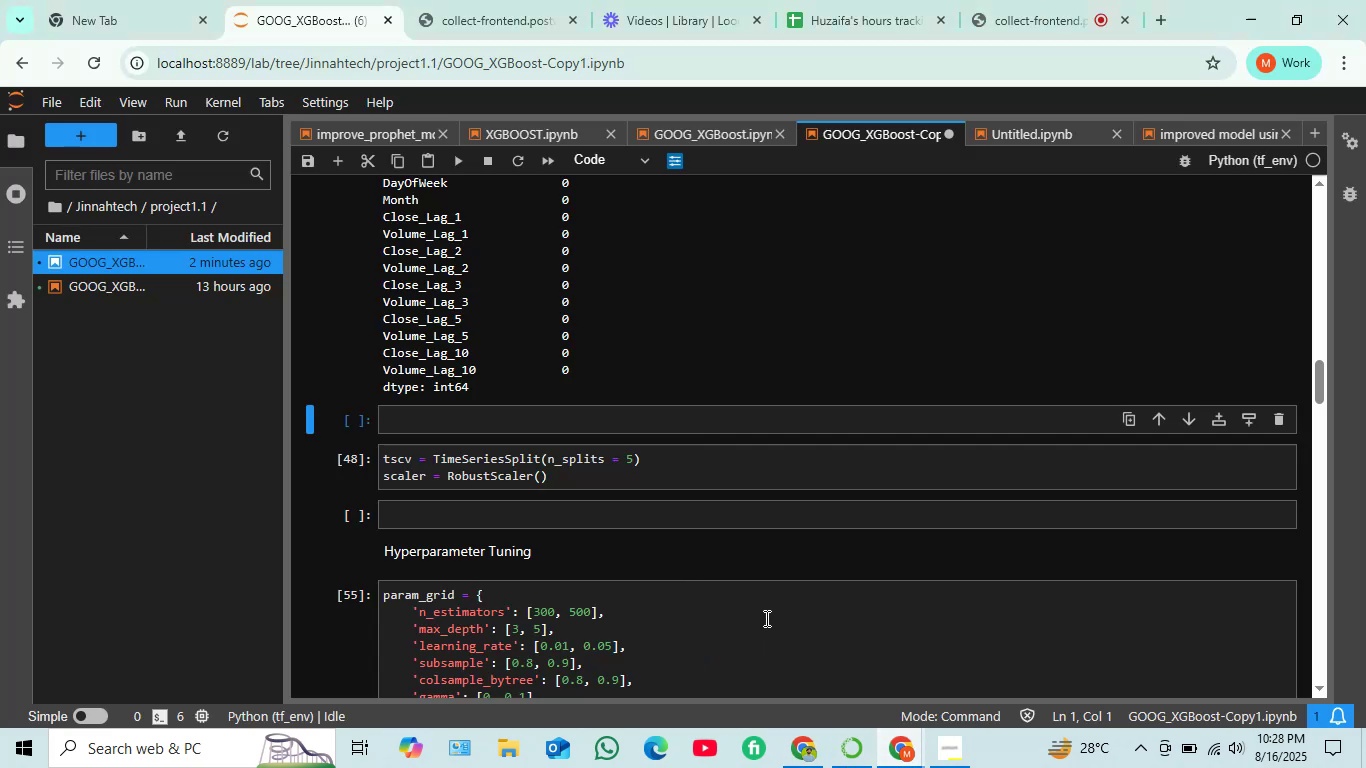 
scroll: coordinate [635, 561], scroll_direction: down, amount: 2.0
 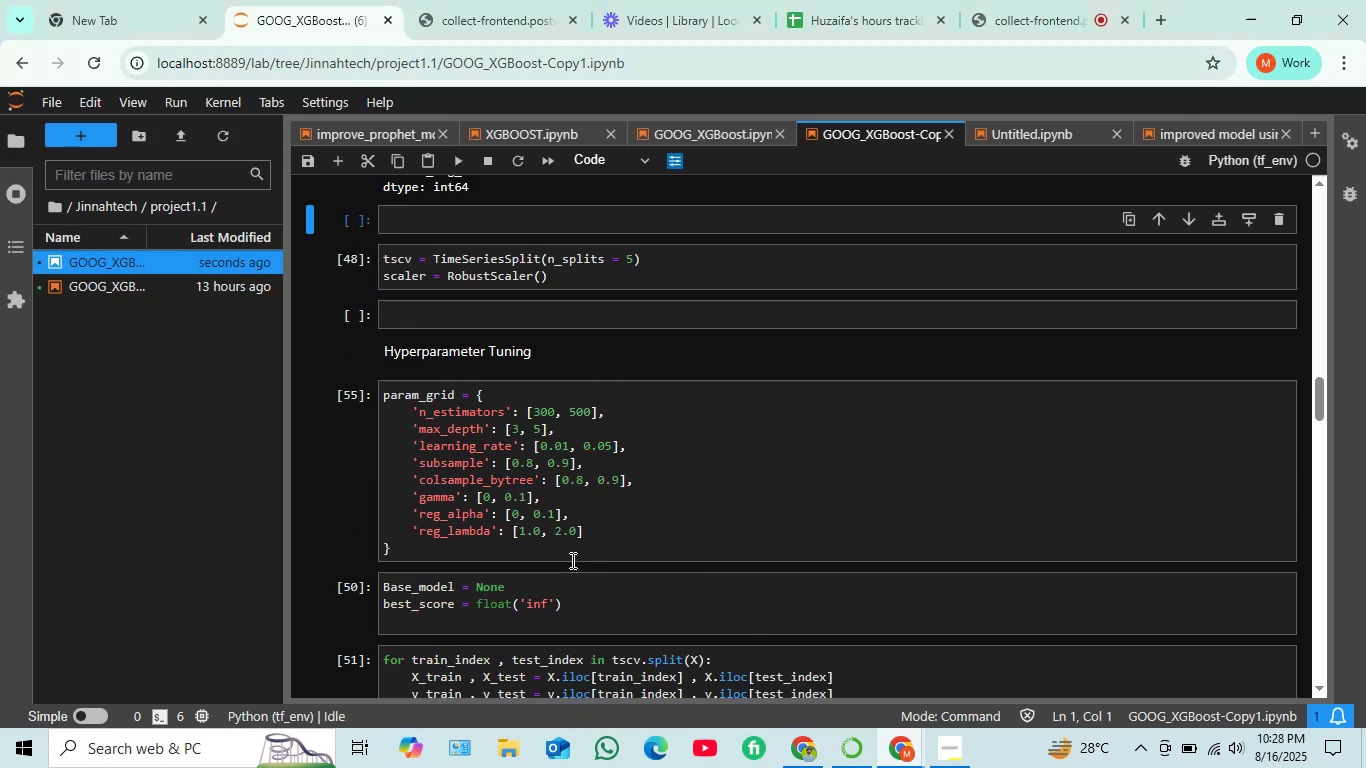 
wait(6.97)
 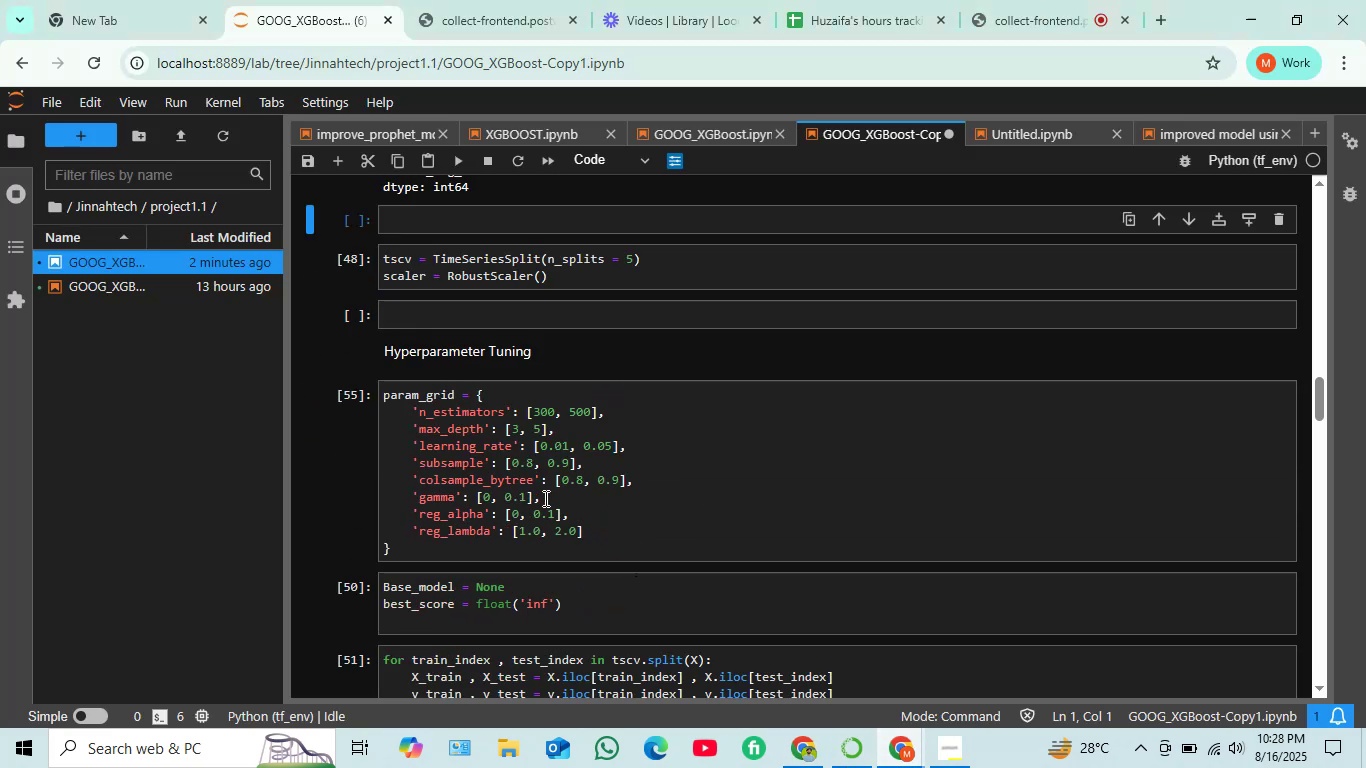 
left_click([805, 753])
 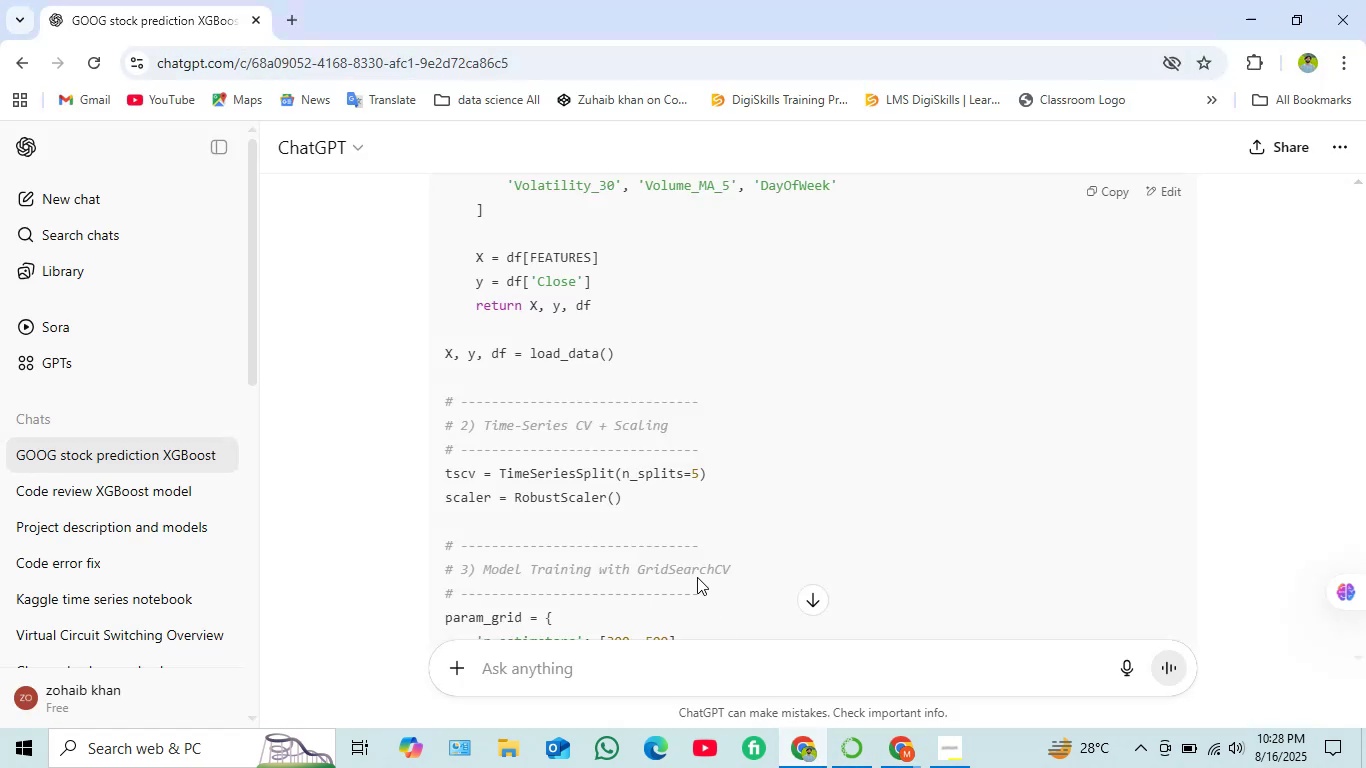 
scroll: coordinate [674, 533], scroll_direction: down, amount: 4.0
 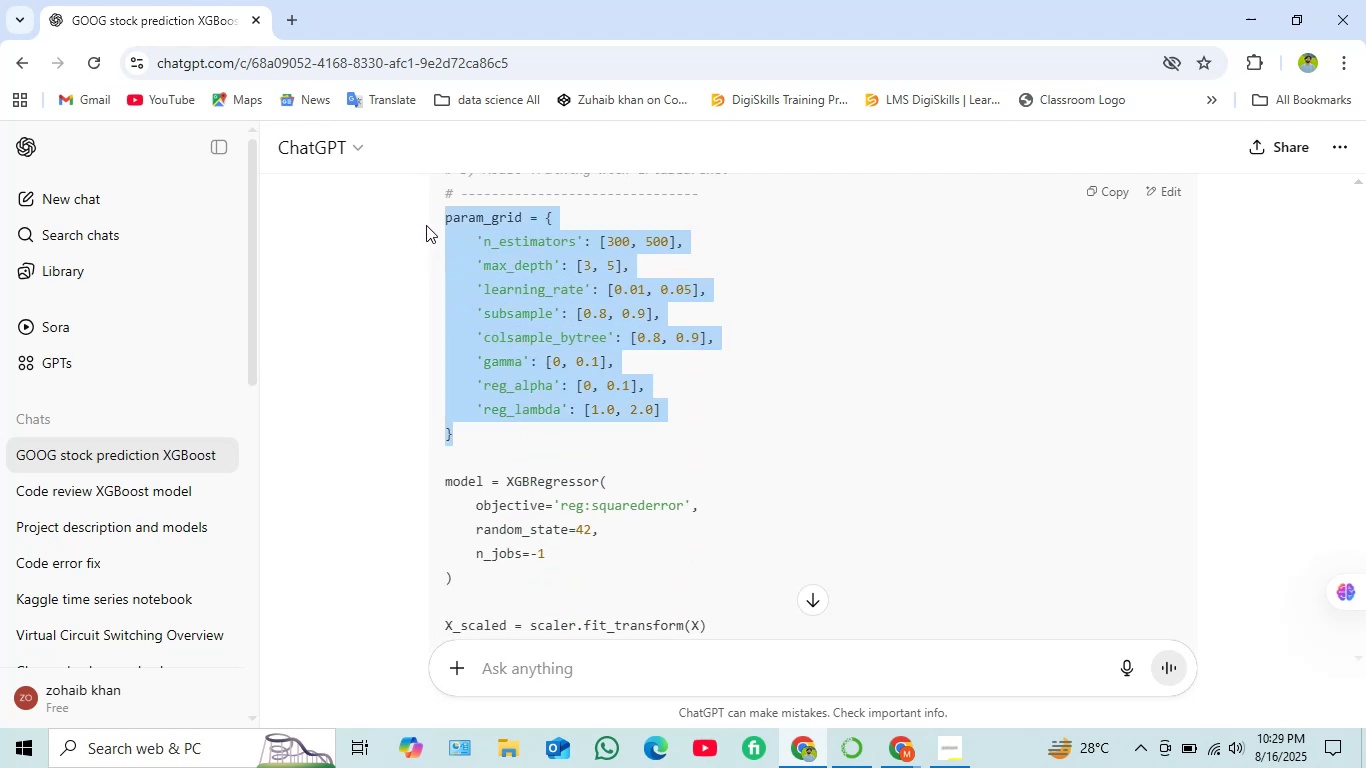 
key(Control+C)
 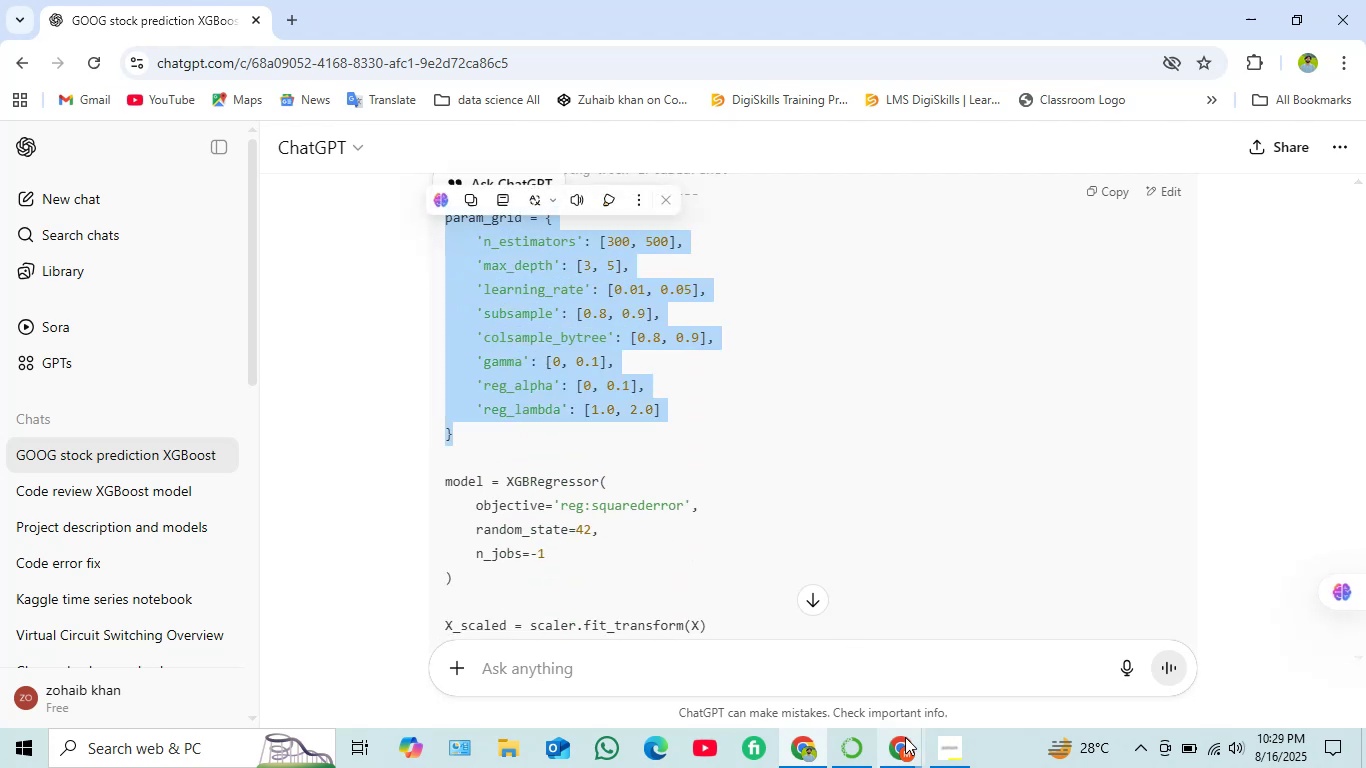 
left_click([907, 752])
 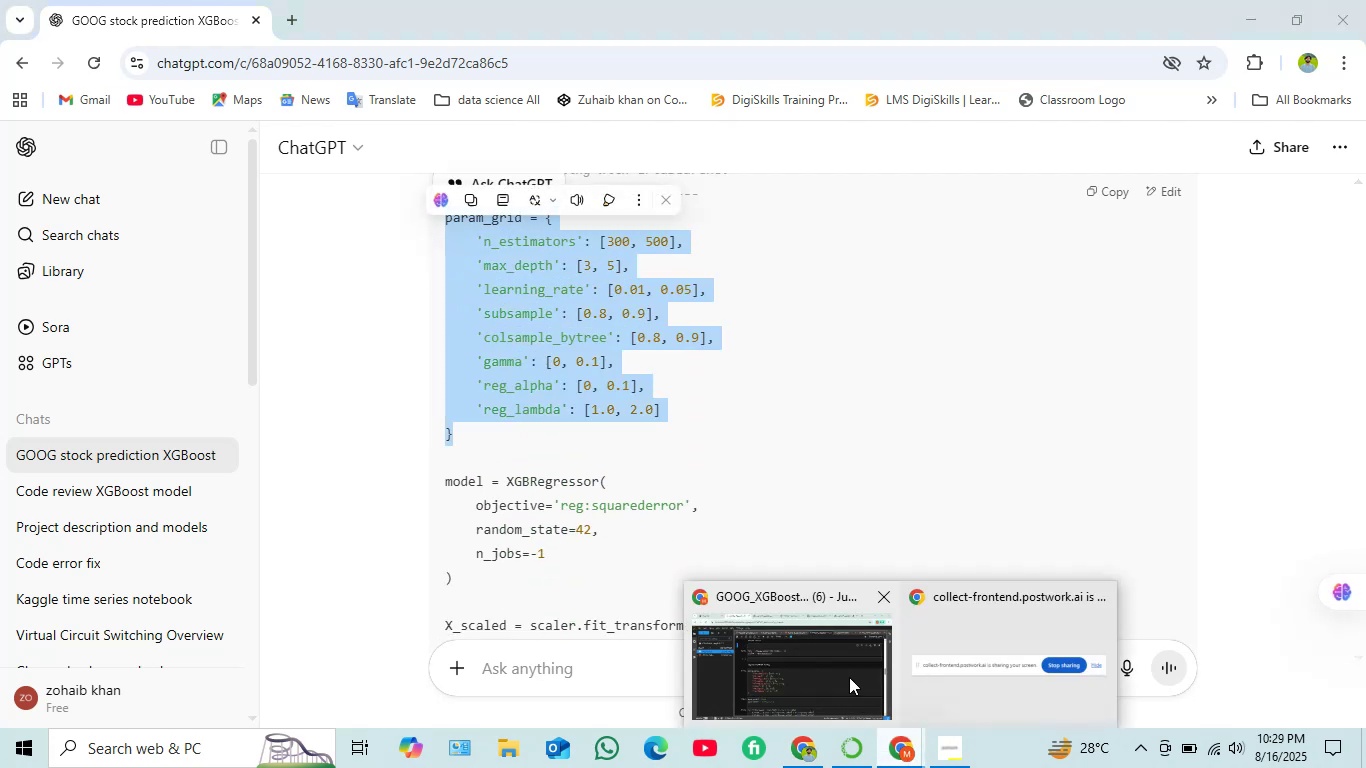 
double_click([849, 677])
 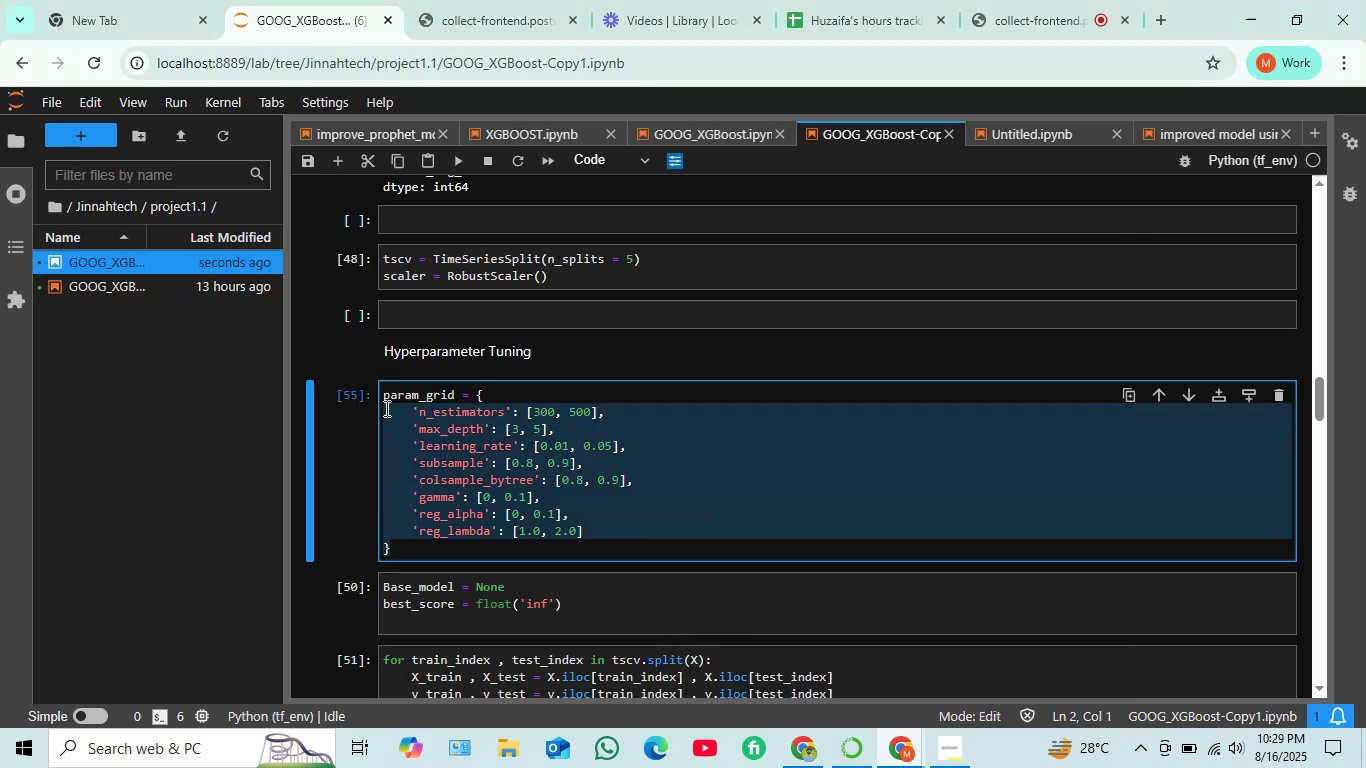 
key(Control+V)
 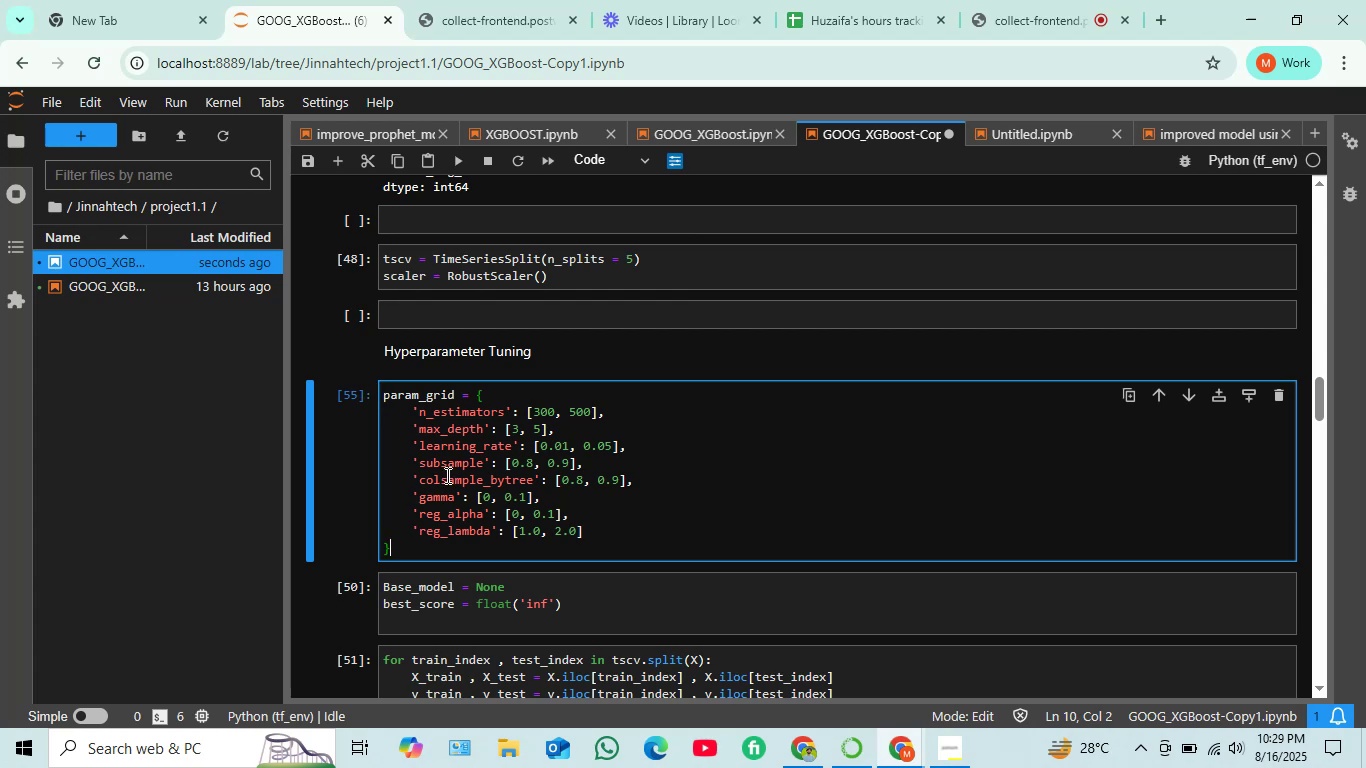 
key(Shift+ShiftRight)
 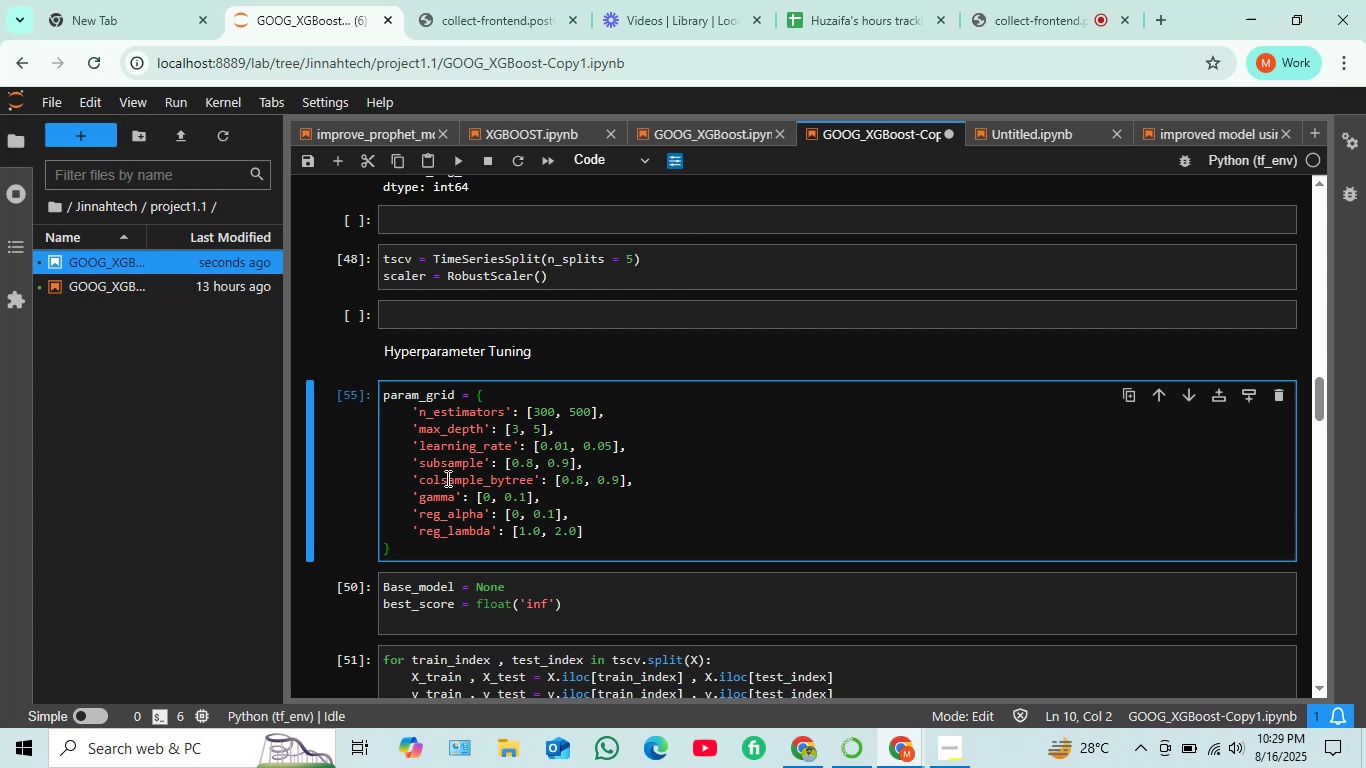 
key(Shift+Enter)
 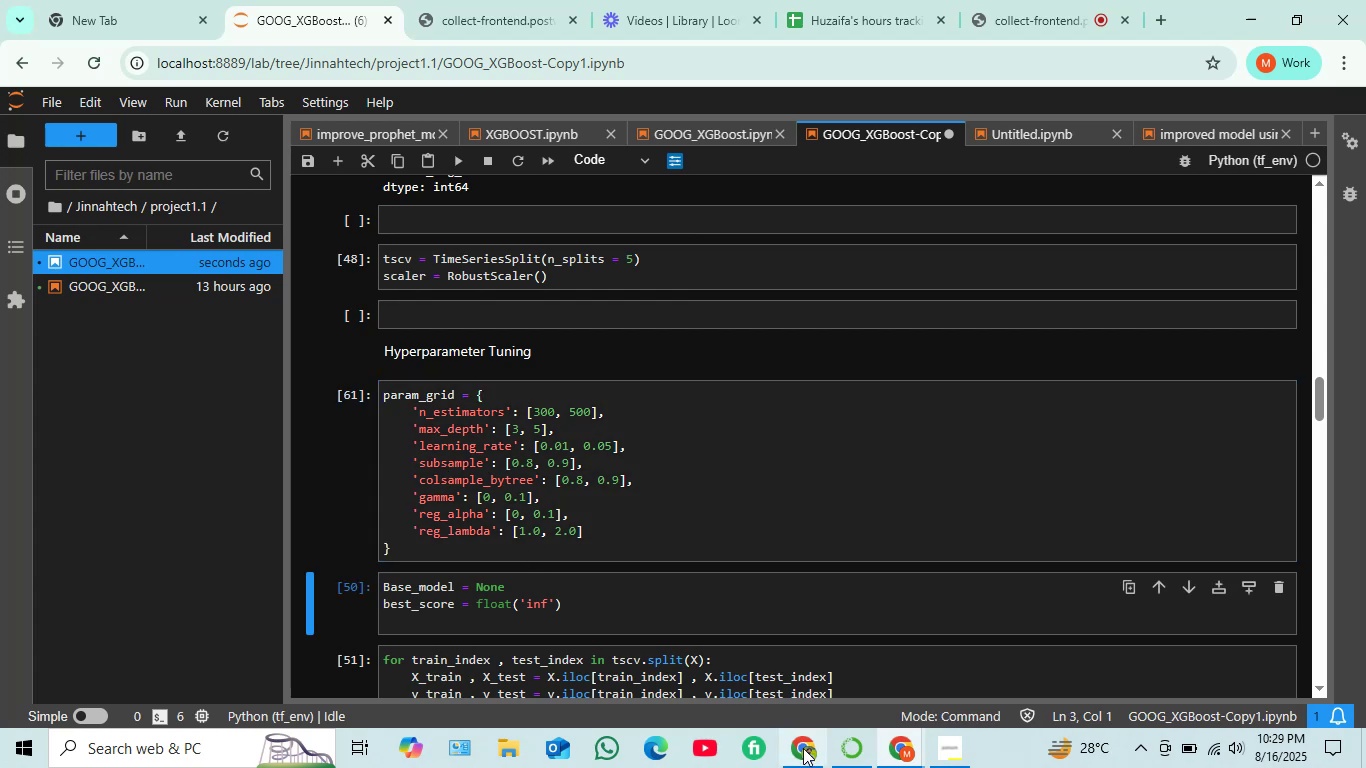 
mouse_move([873, 755])
 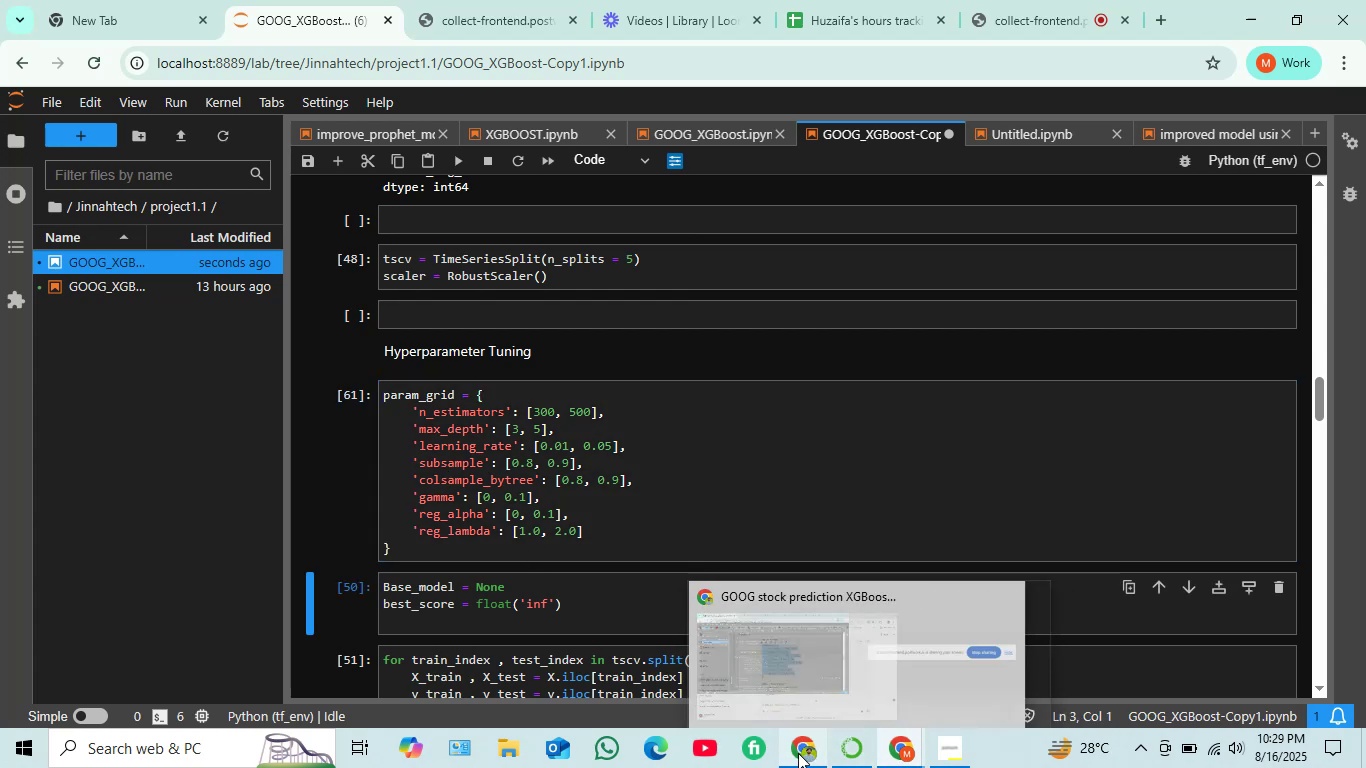 
left_click([798, 753])
 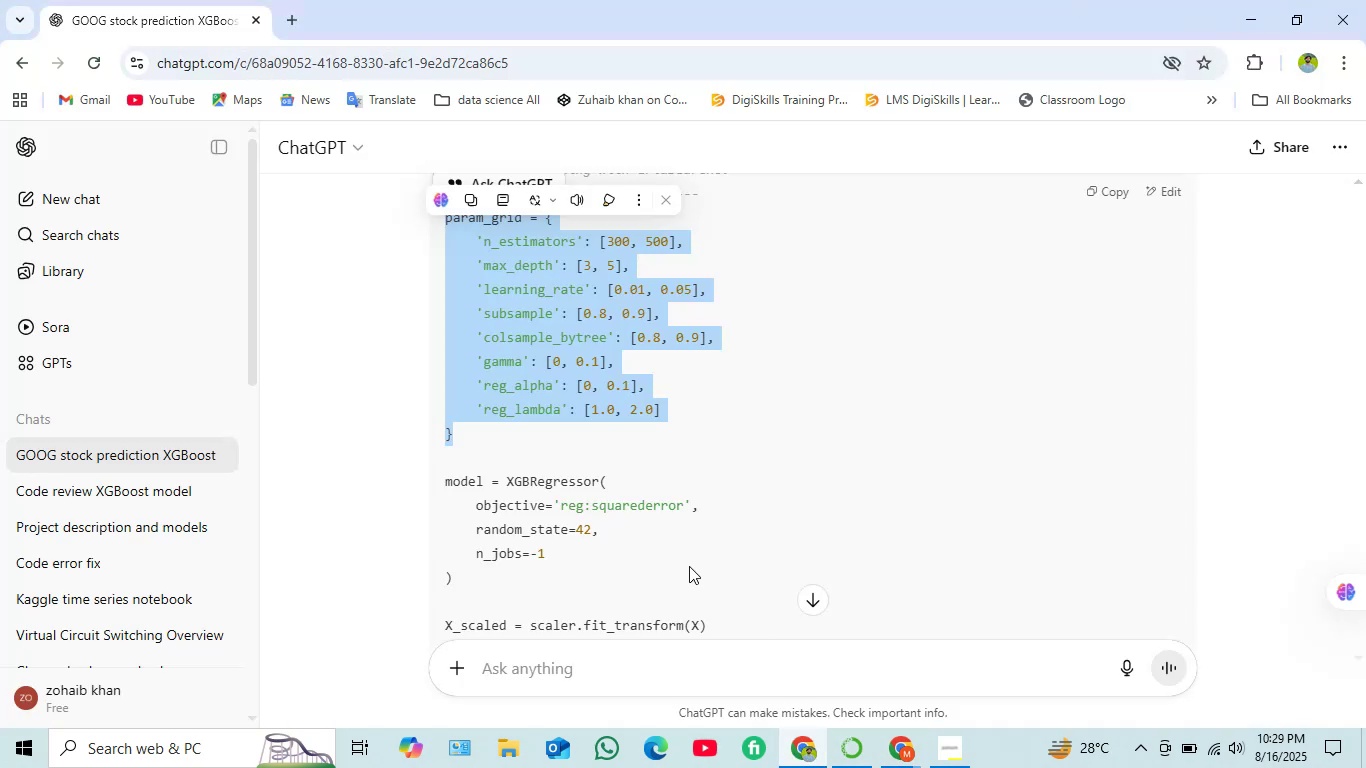 
scroll: coordinate [520, 497], scroll_direction: down, amount: 7.0
 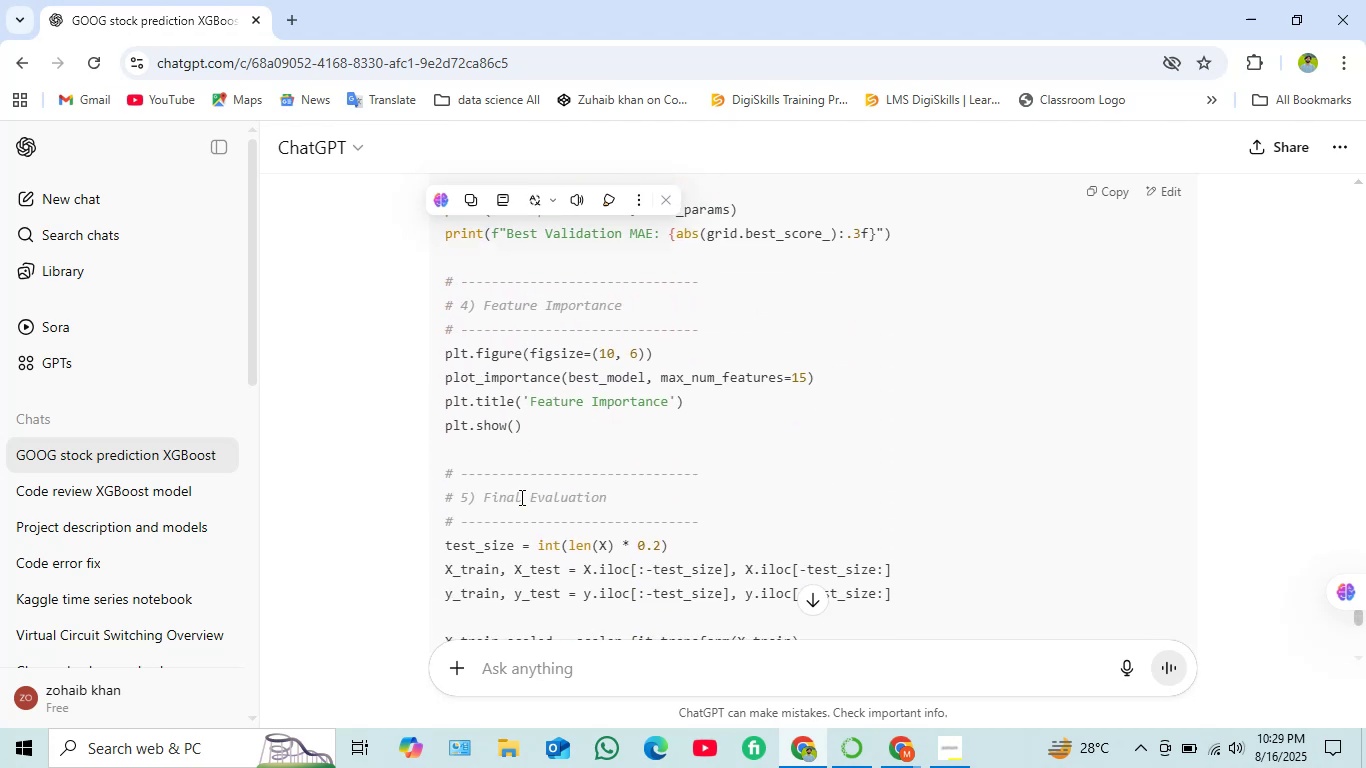 
scroll: coordinate [520, 497], scroll_direction: down, amount: 2.0
 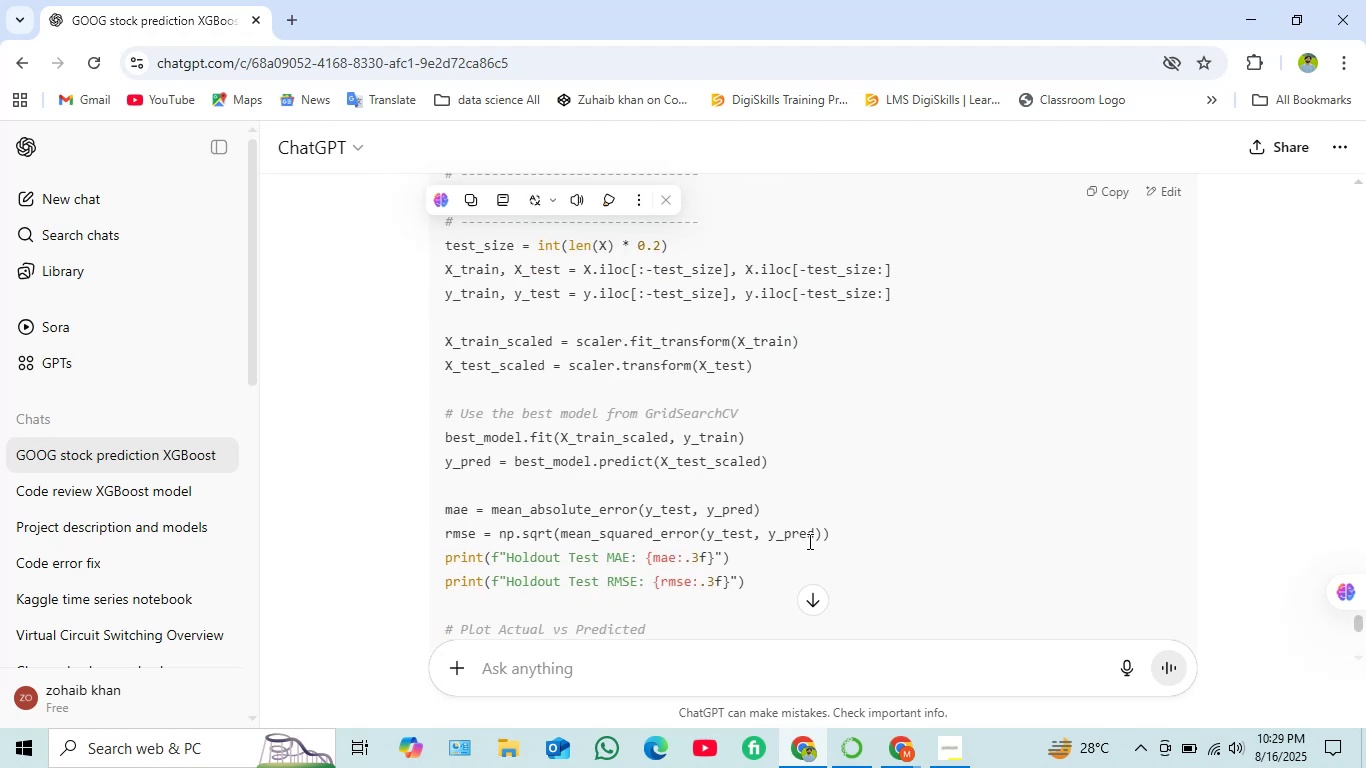 
wait(6.7)
 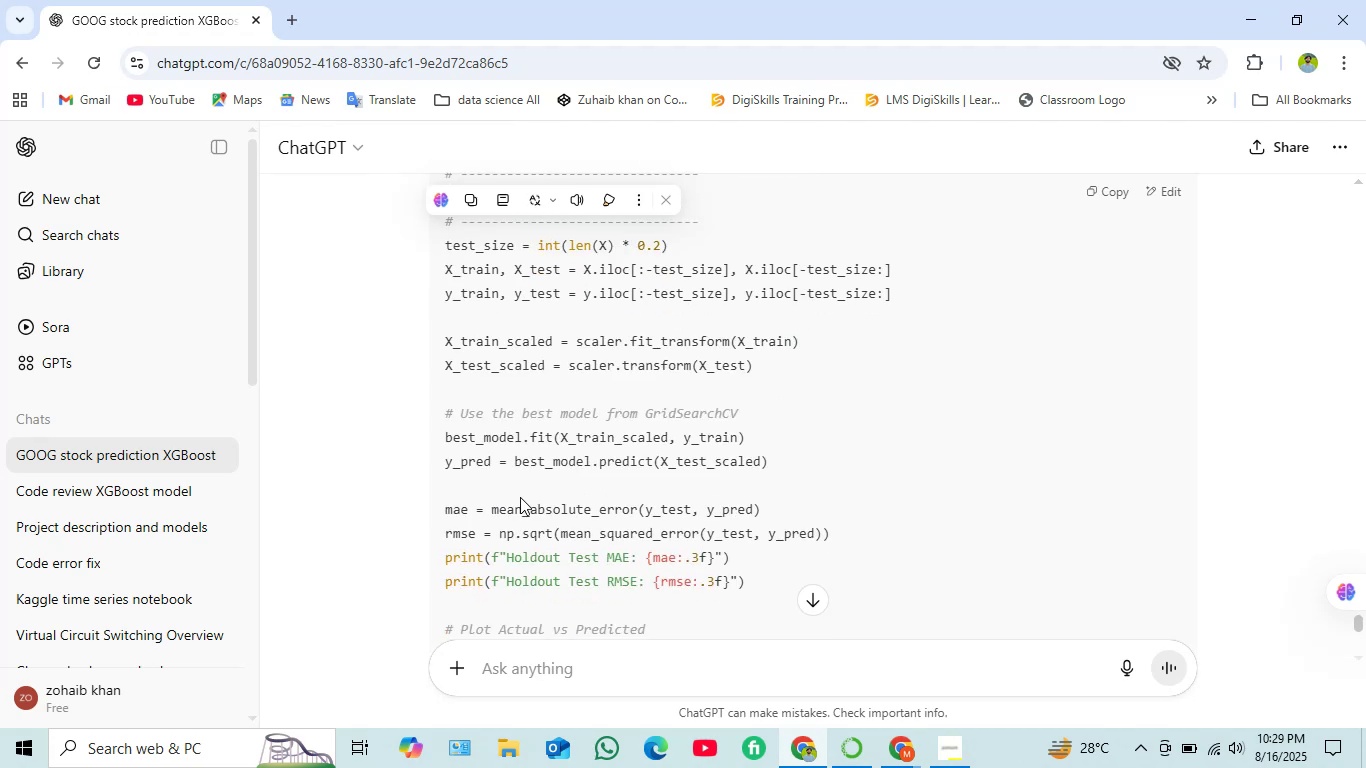 
mouse_move([776, 729])
 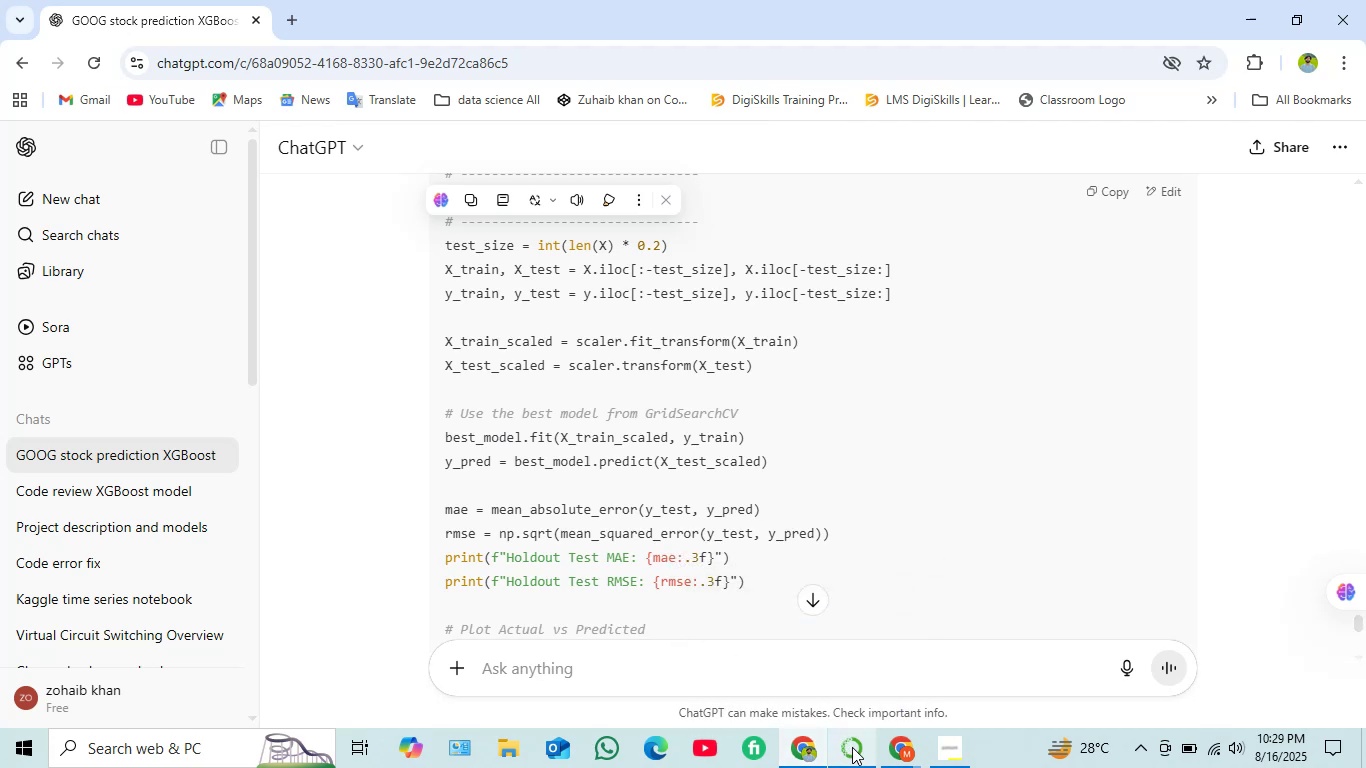 
left_click([906, 764])
 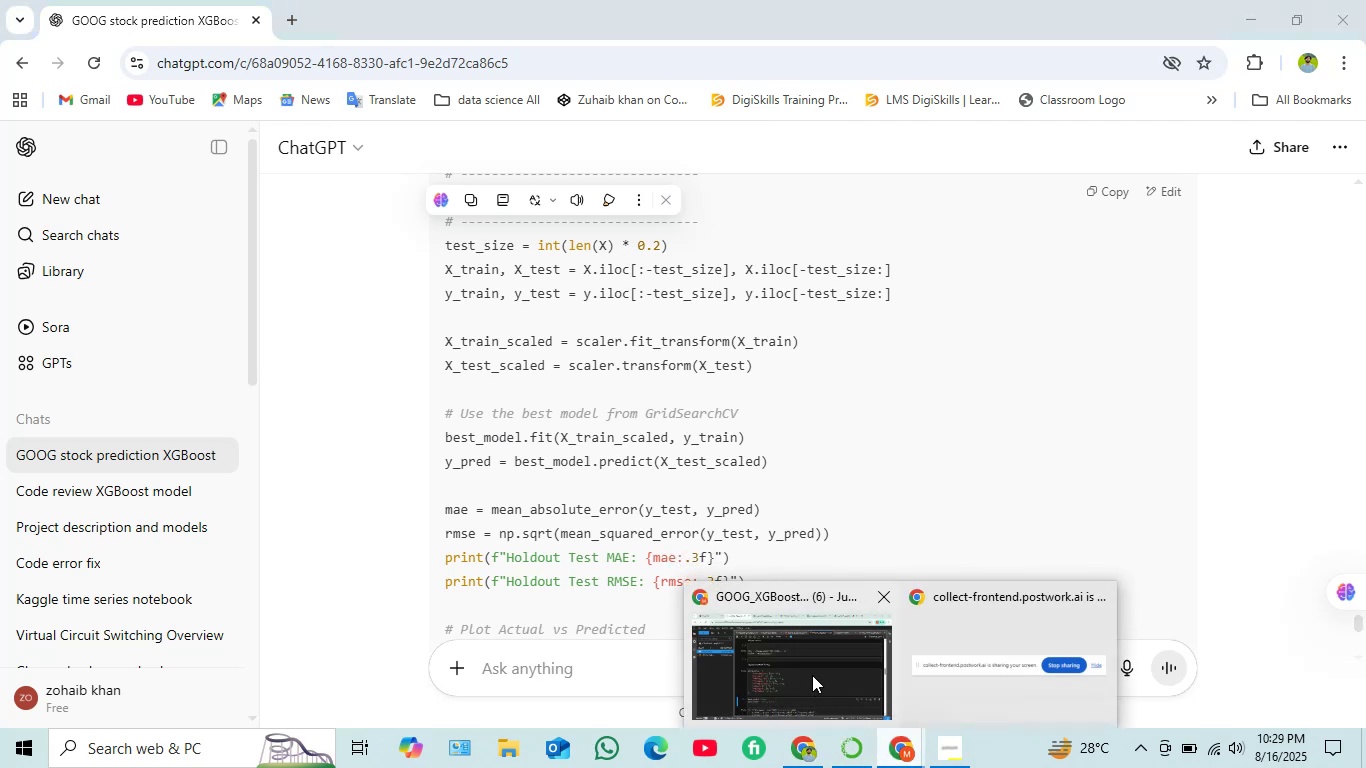 
left_click([812, 675])
 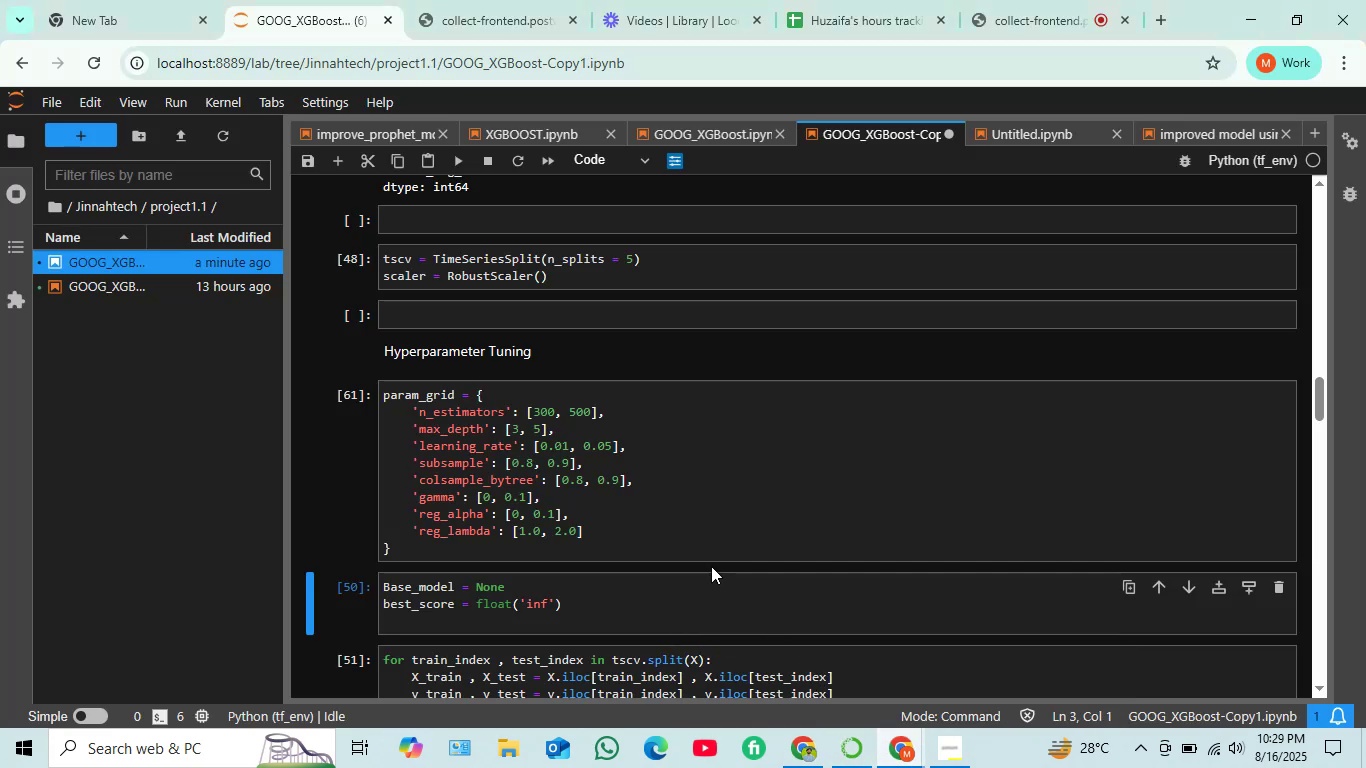 
scroll: coordinate [710, 562], scroll_direction: down, amount: 2.0
 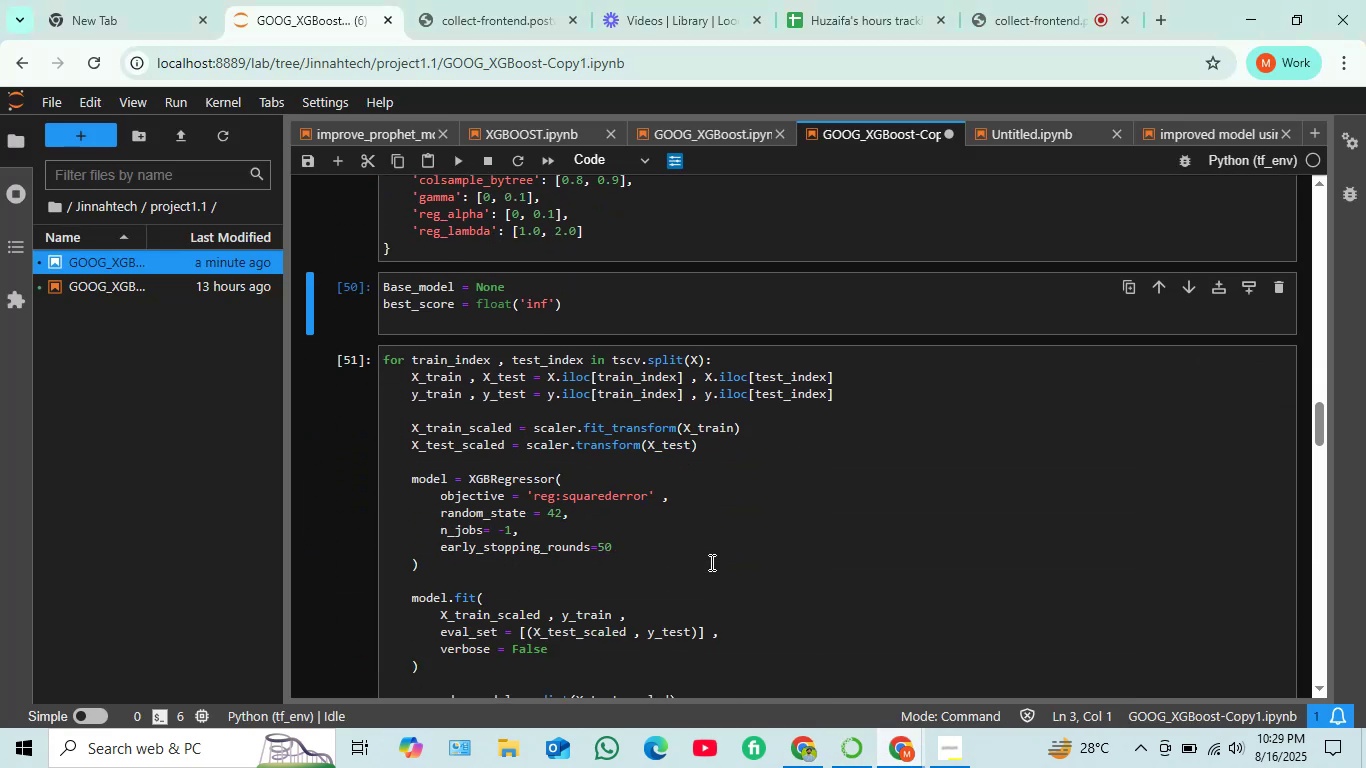 
wait(8.62)
 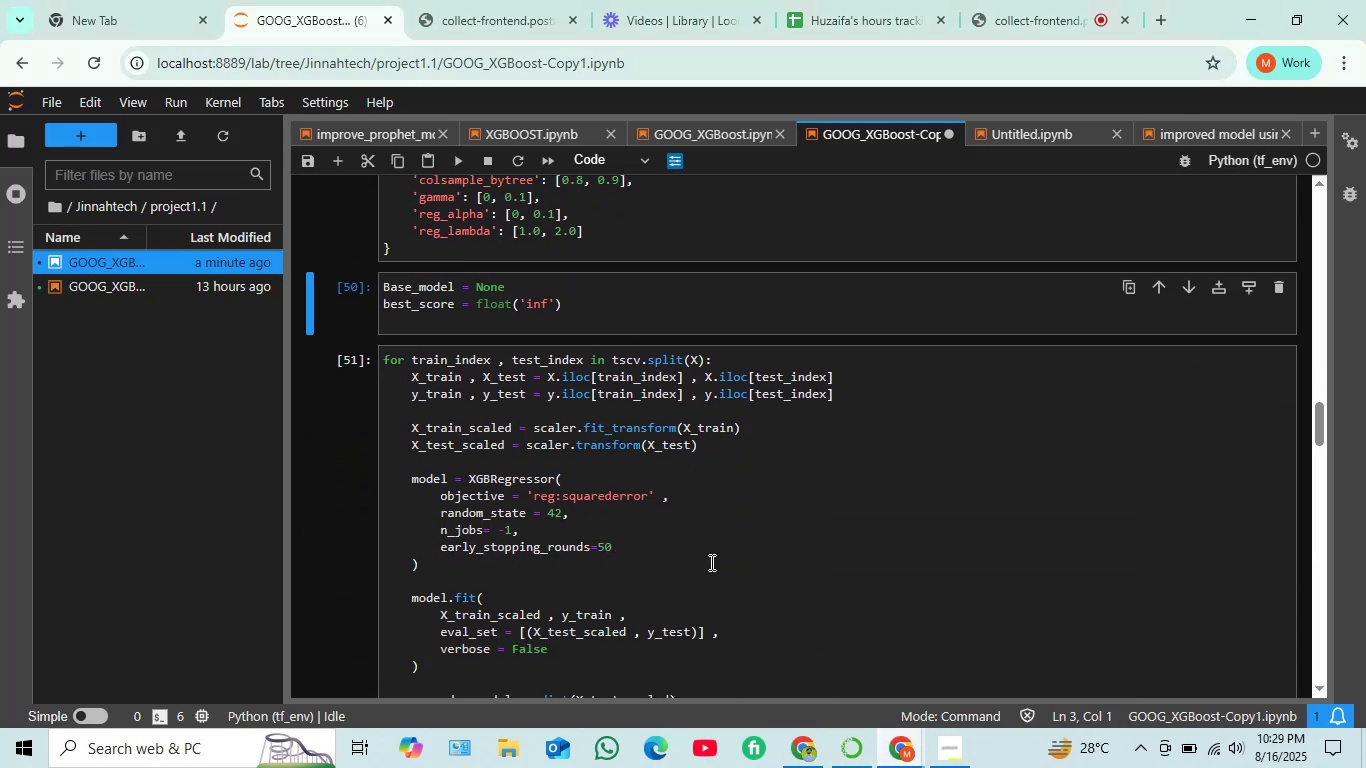 
scroll: coordinate [709, 562], scroll_direction: down, amount: 8.0
 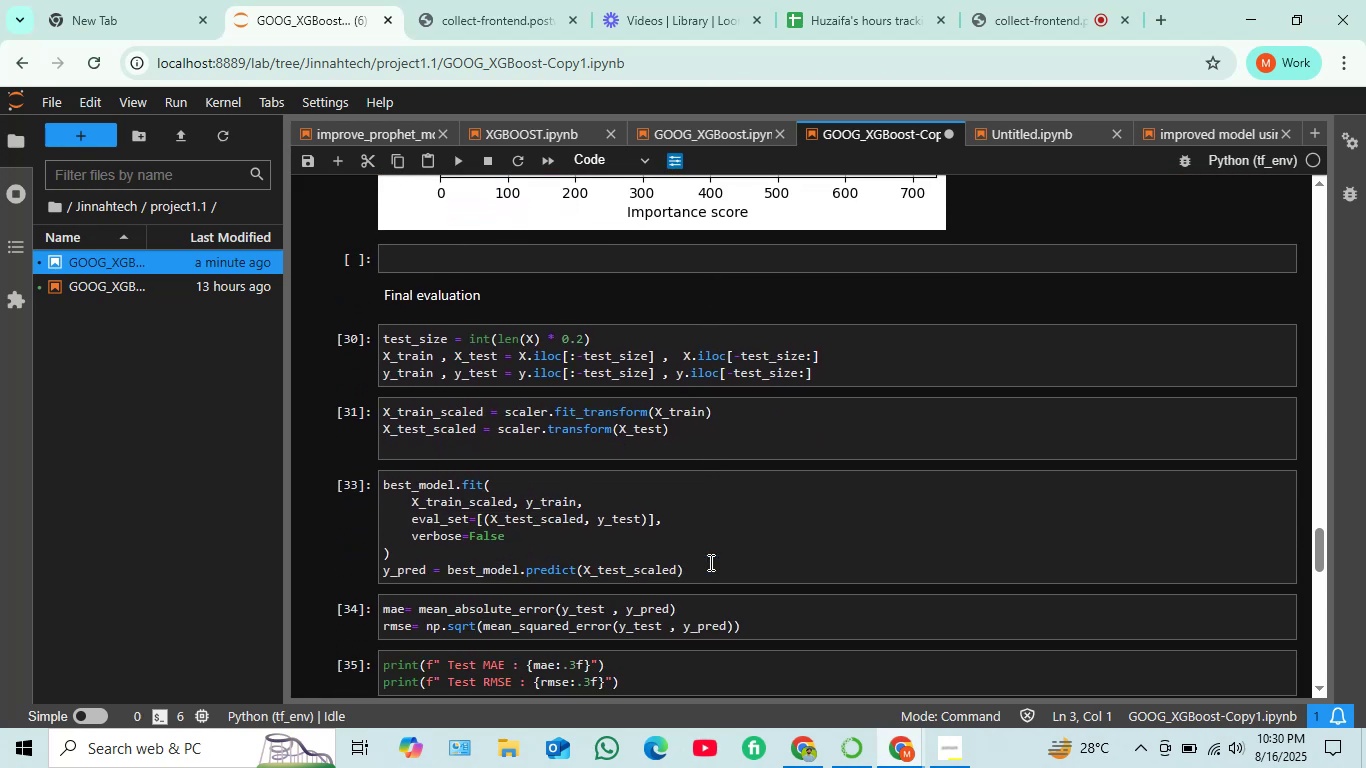 
scroll: coordinate [709, 562], scroll_direction: up, amount: 2.0
 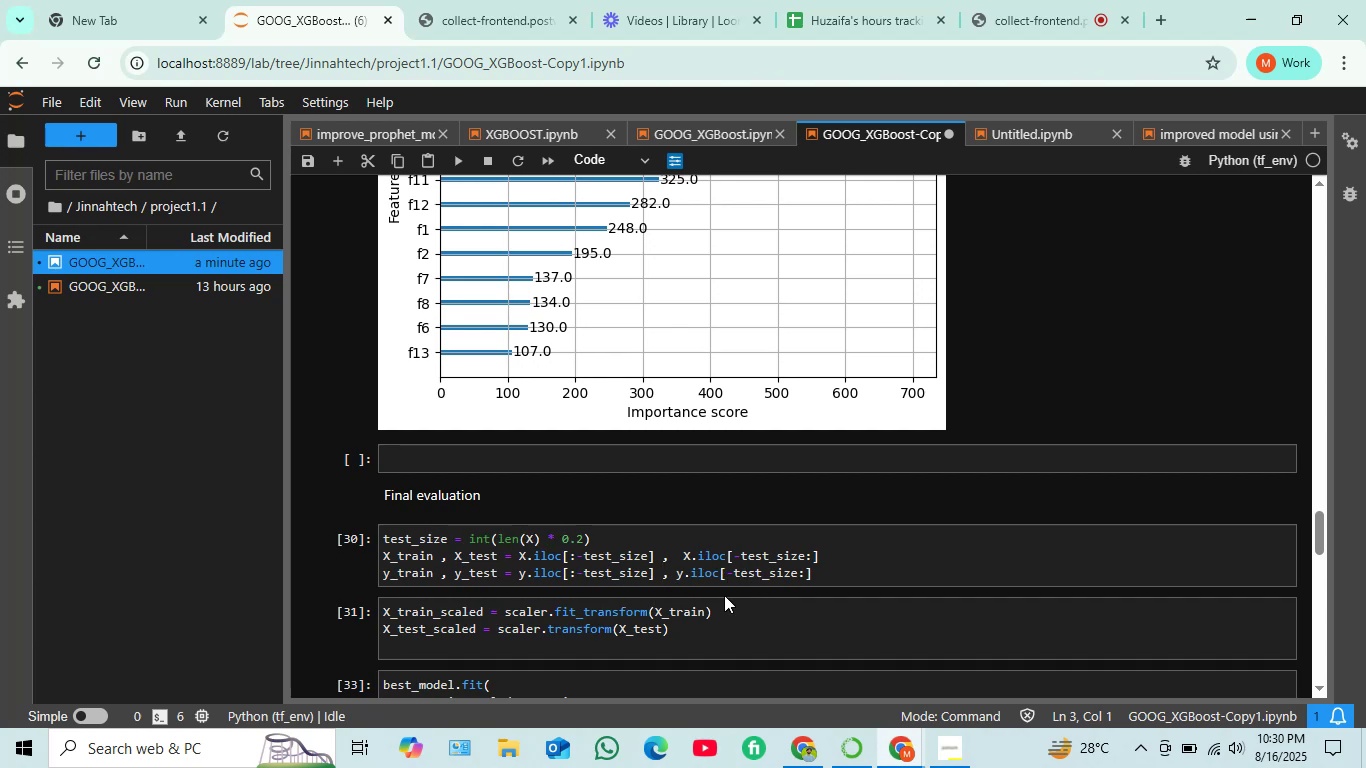 
wait(20.7)
 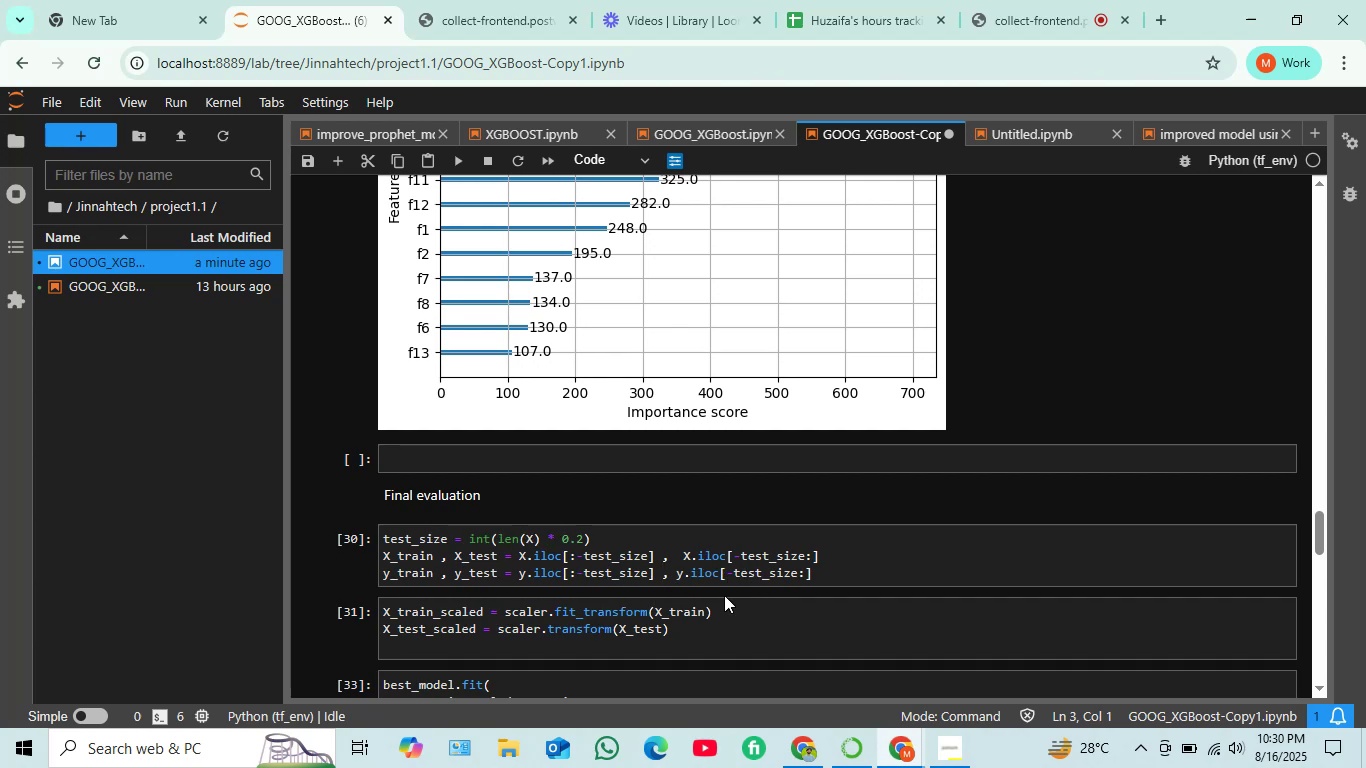 
mouse_move([862, 727])
 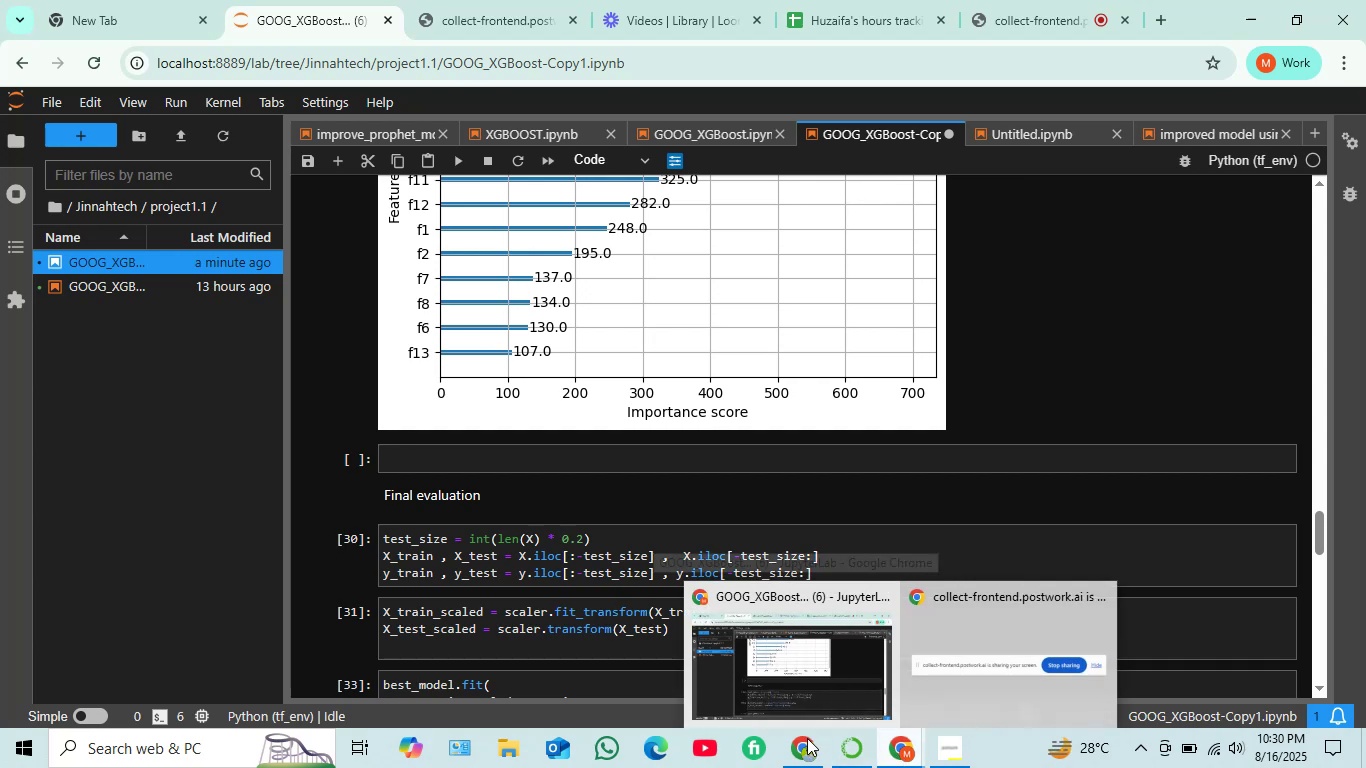 
left_click([803, 750])
 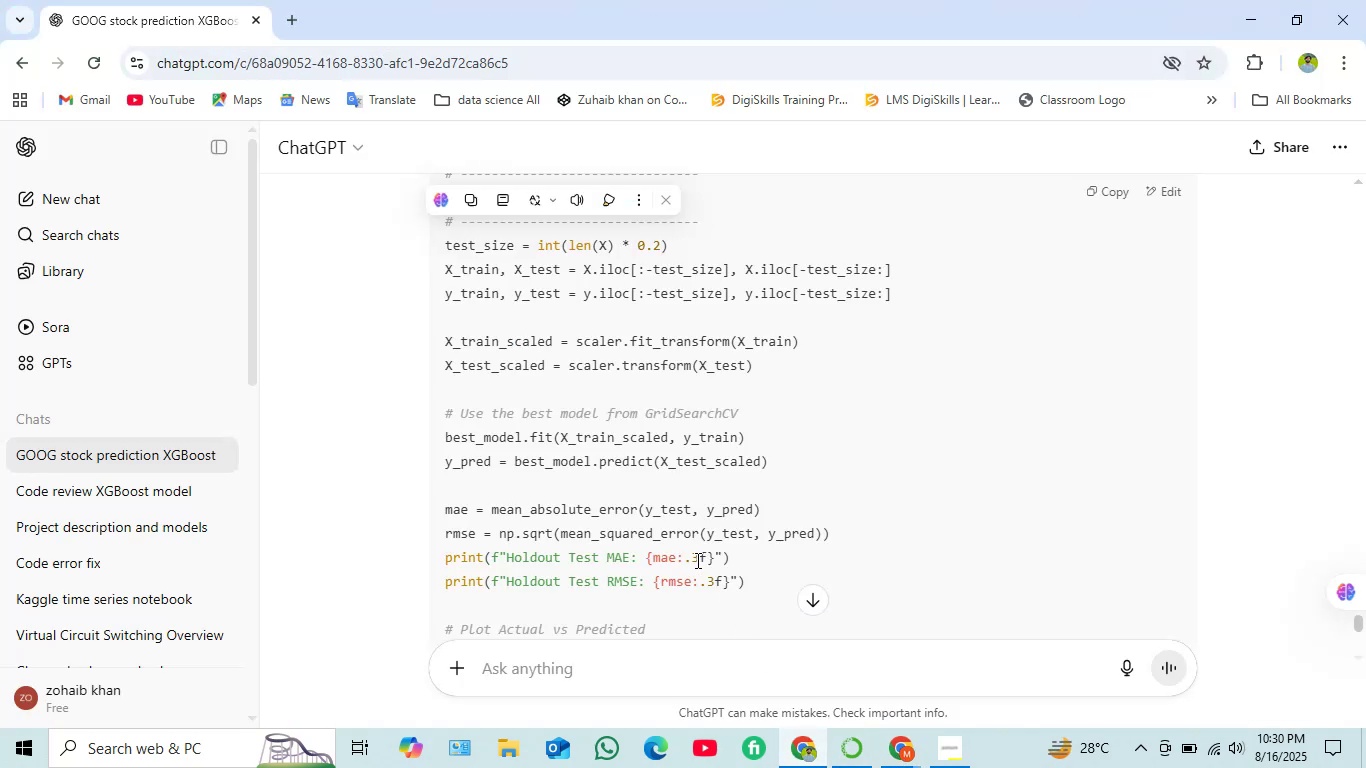 
scroll: coordinate [705, 545], scroll_direction: up, amount: 1.0
 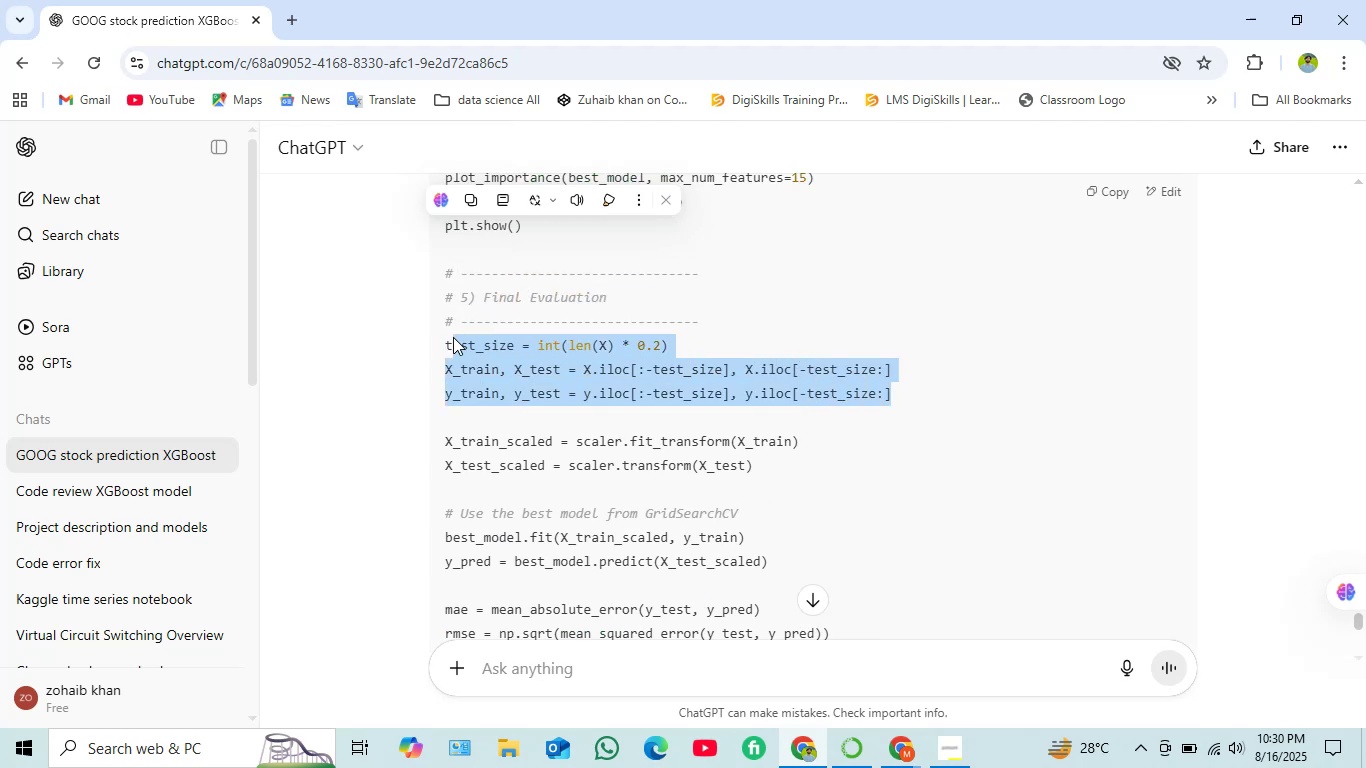 
wait(5.02)
 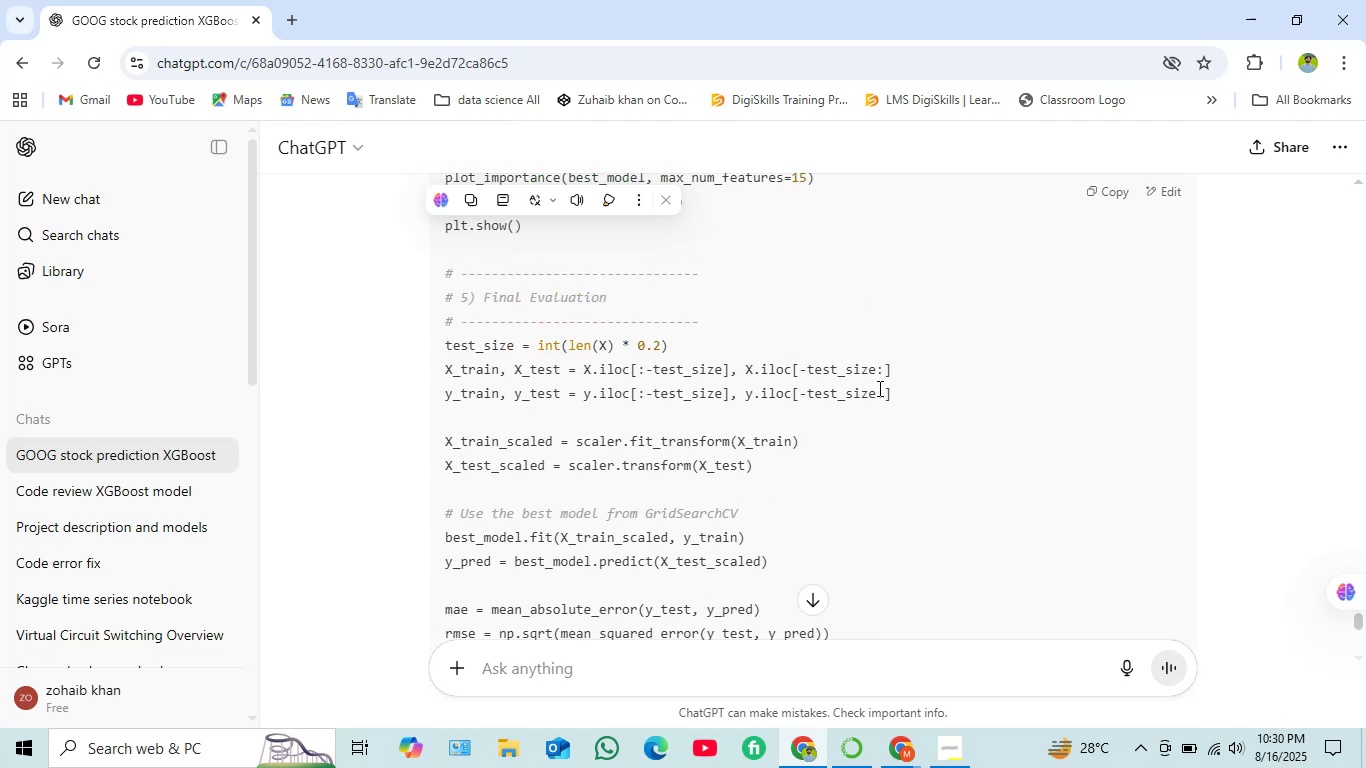 
key(Control+C)
 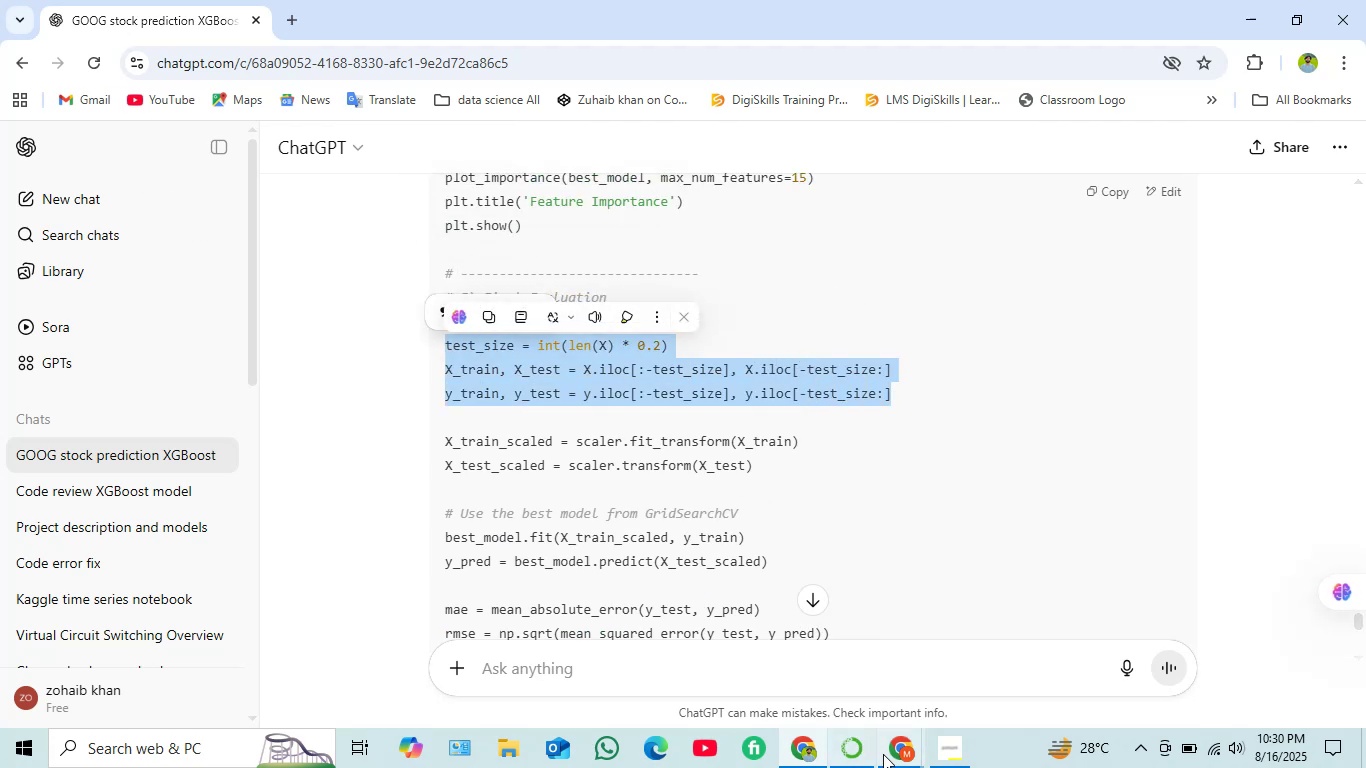 
left_click([893, 756])
 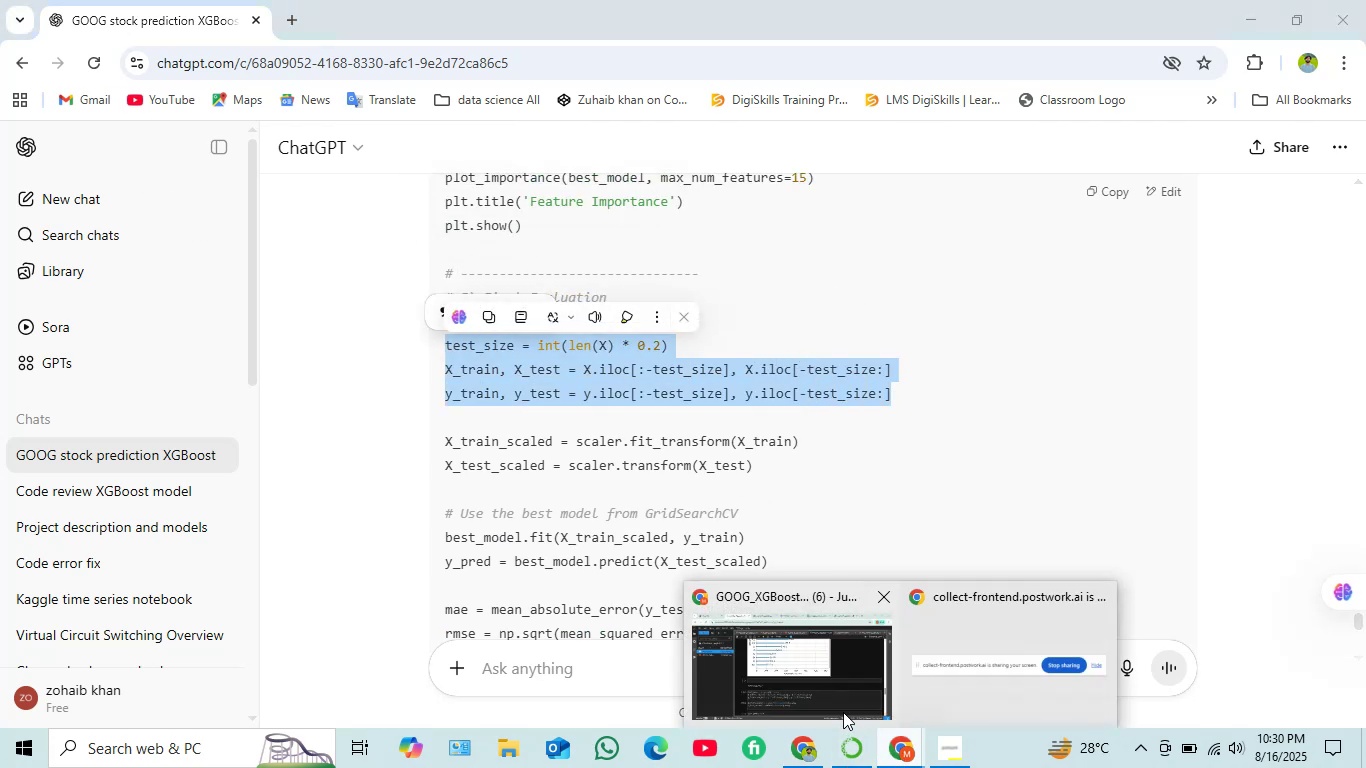 
left_click([843, 711])
 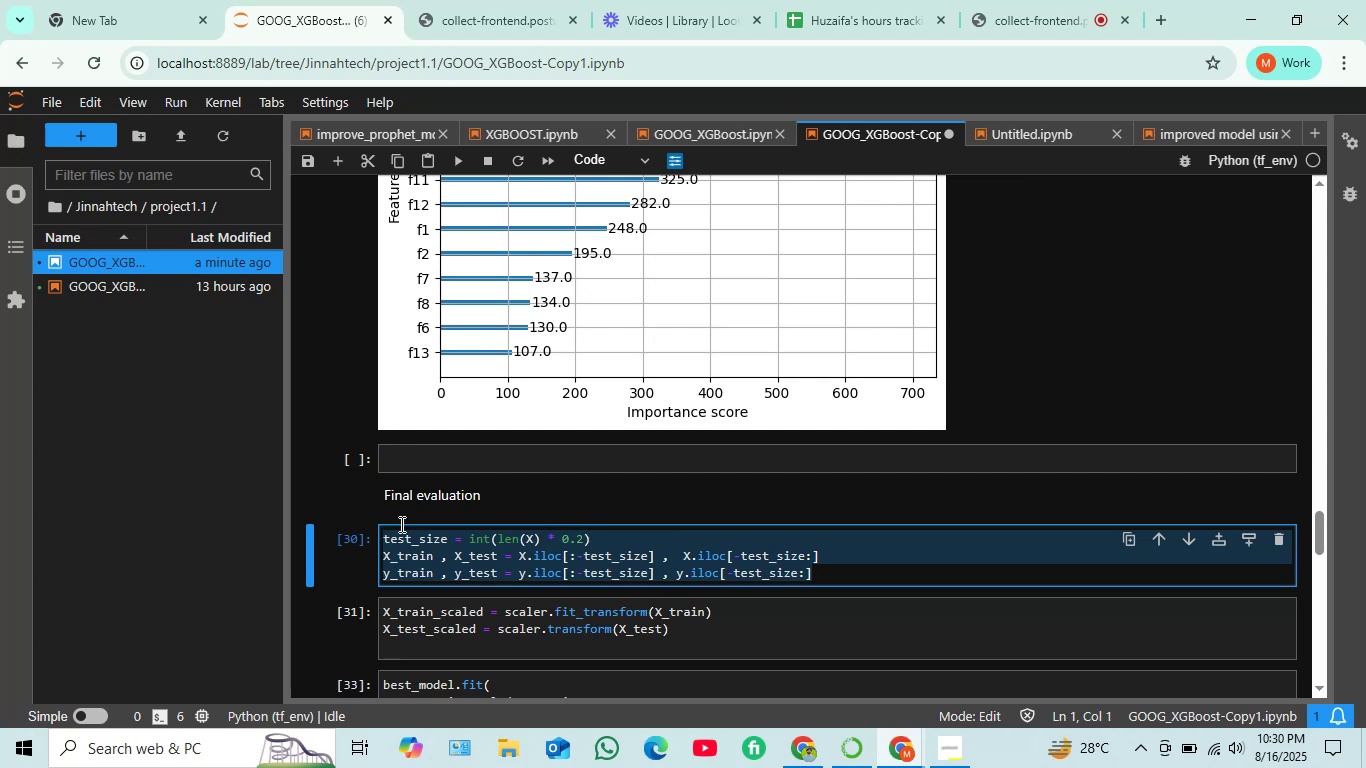 
key(Control+V)
 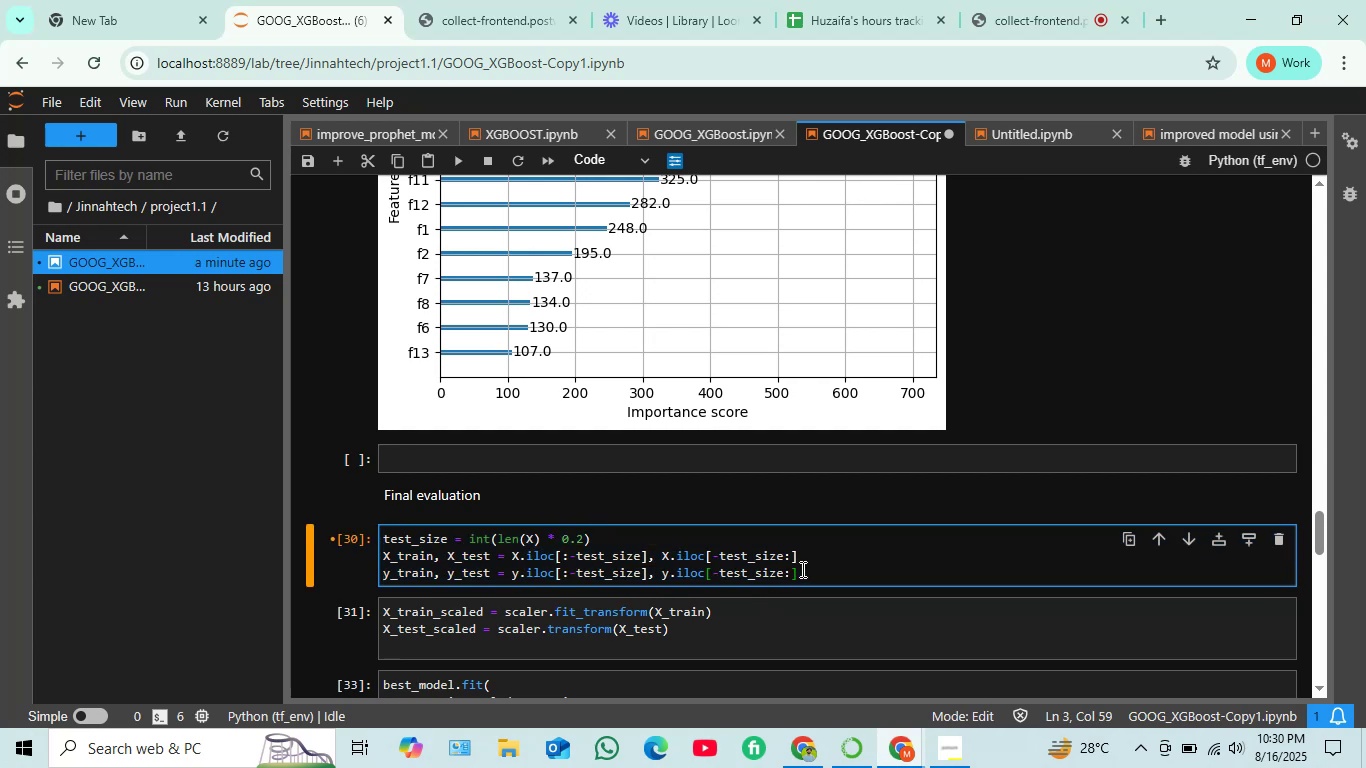 
scroll: coordinate [708, 600], scroll_direction: down, amount: 1.0
 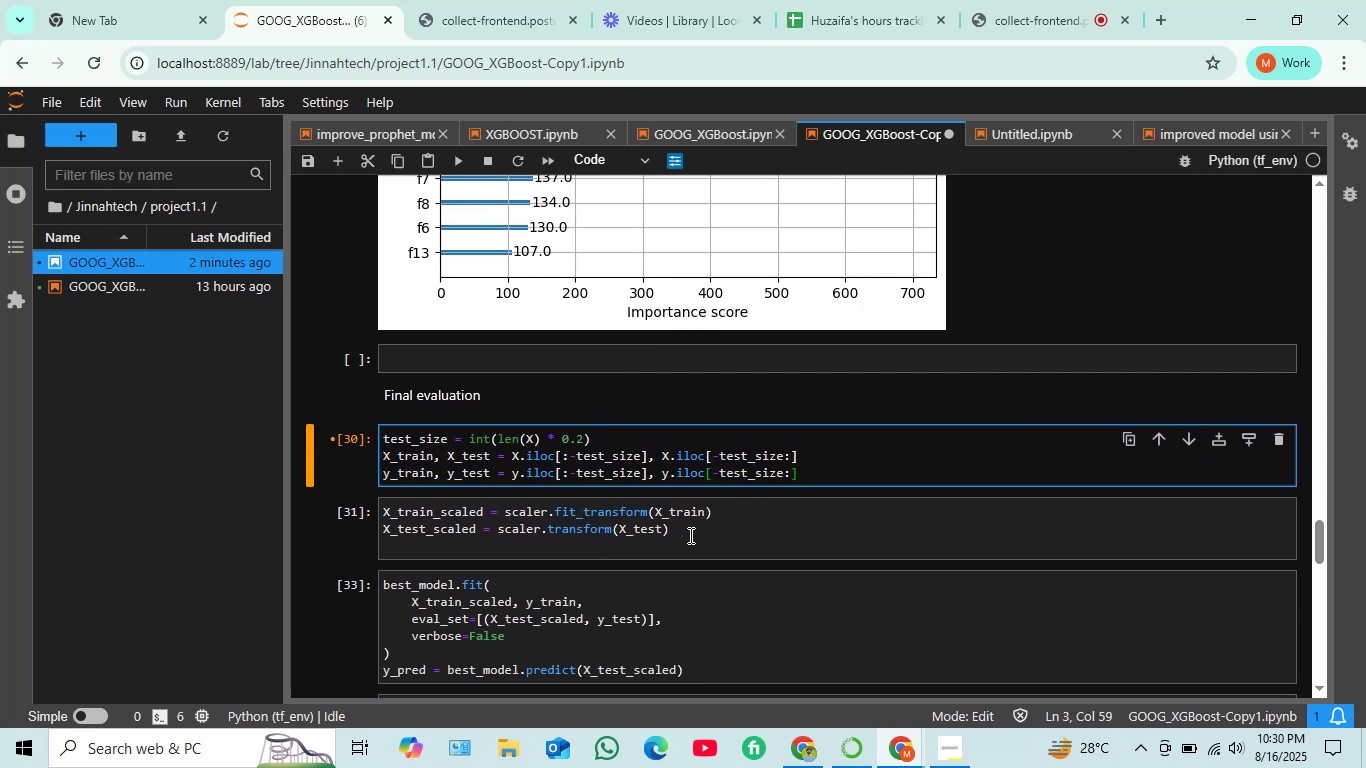 
left_click([695, 535])
 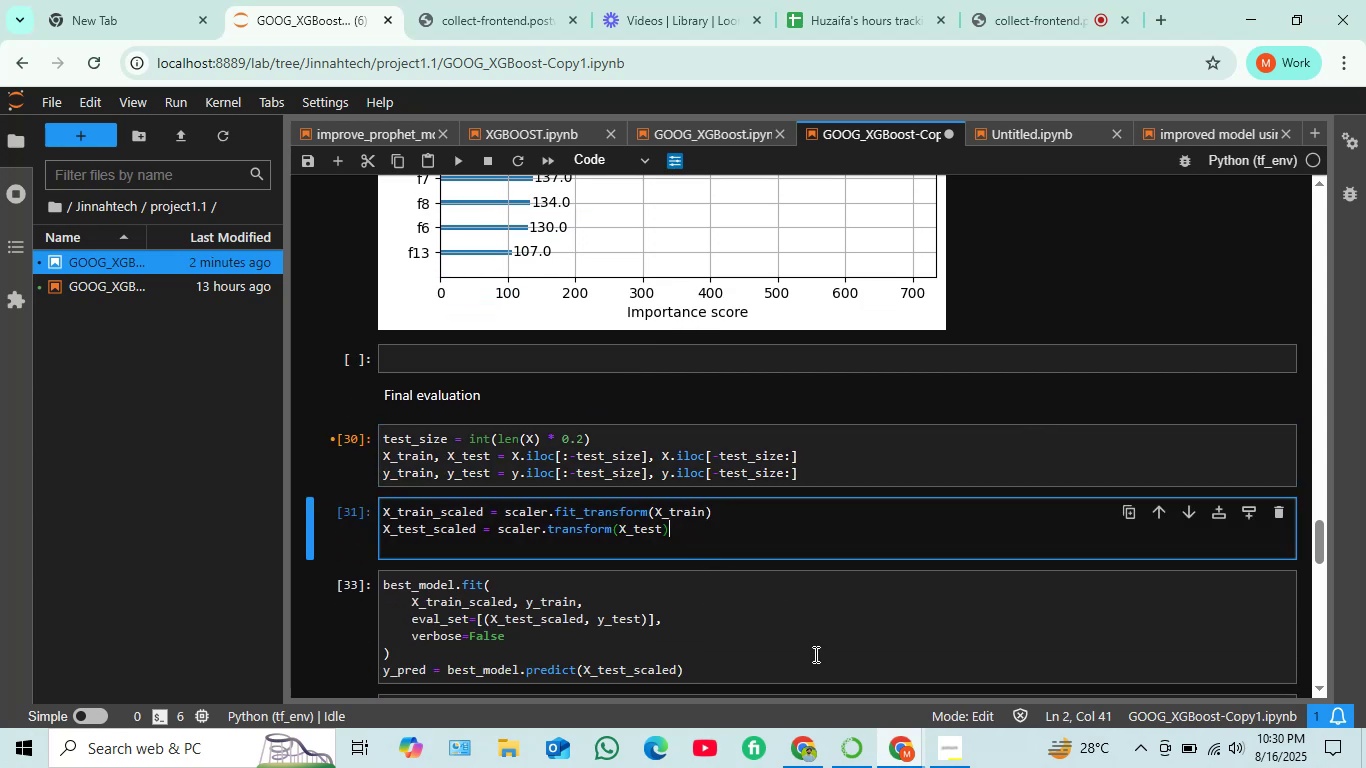 
mouse_move([875, 740])
 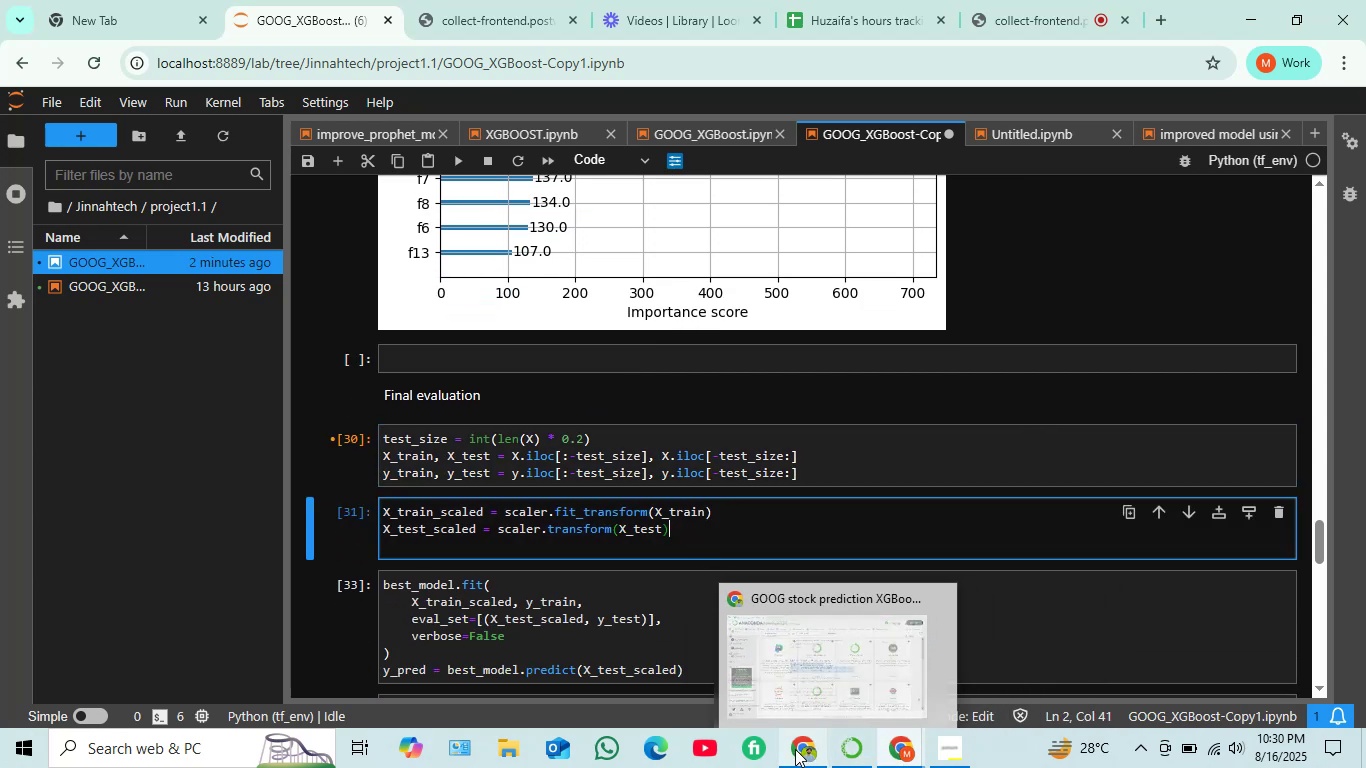 
left_click([804, 747])
 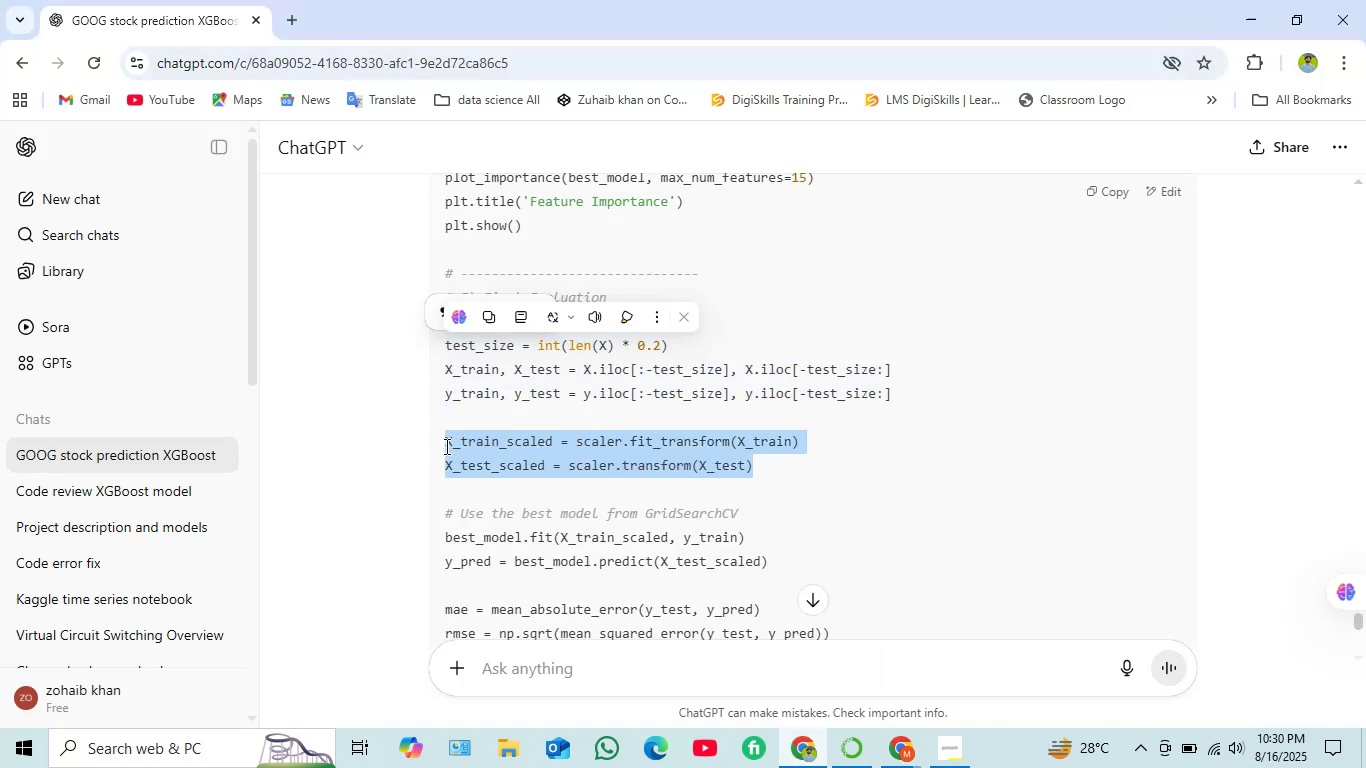 
wait(5.31)
 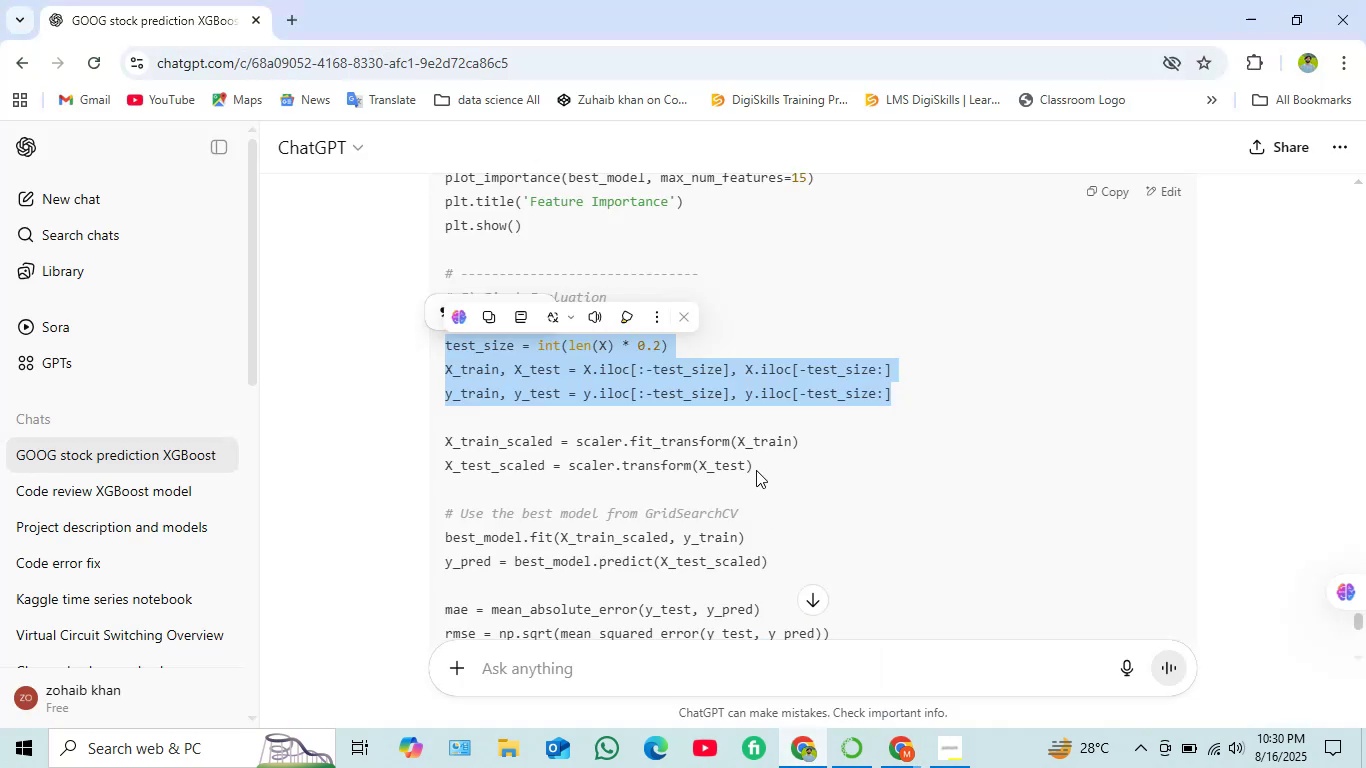 
key(Control+C)
 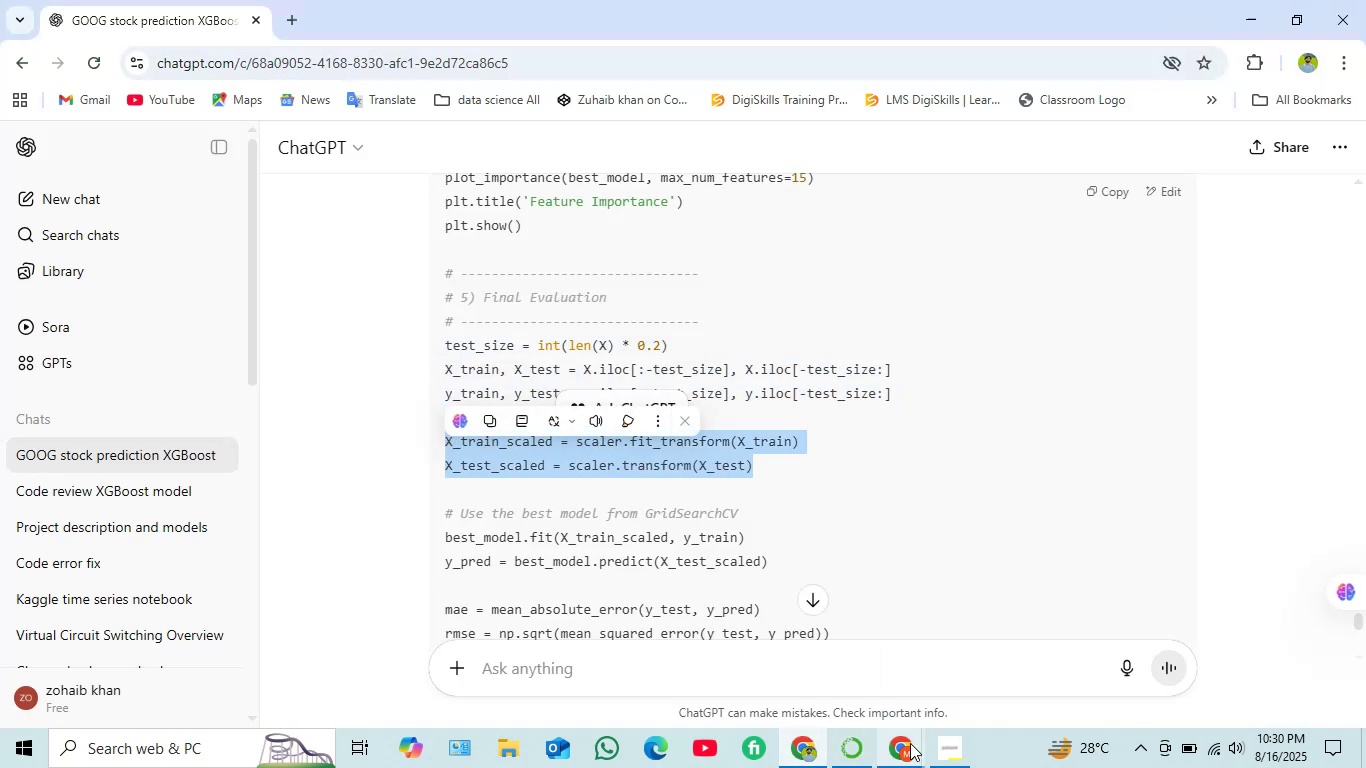 
left_click([895, 747])
 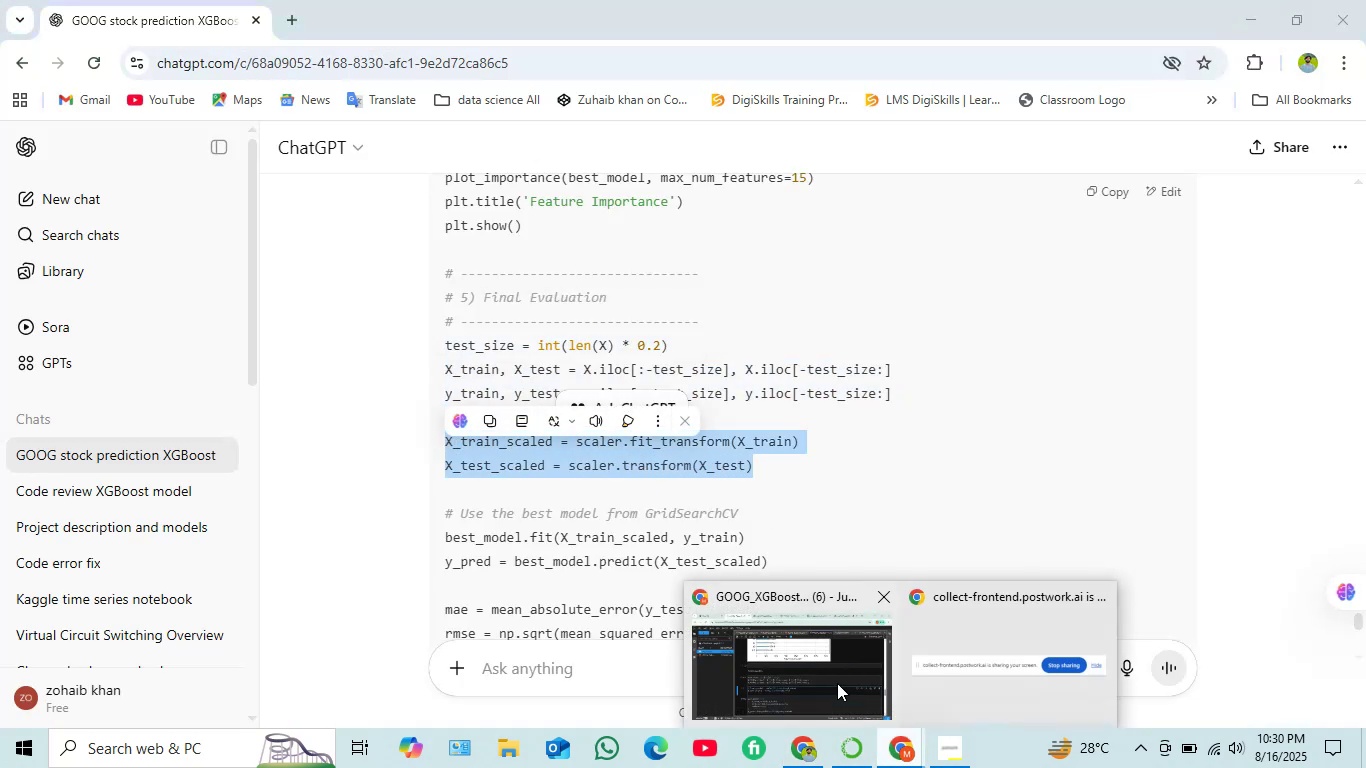 
left_click([837, 683])
 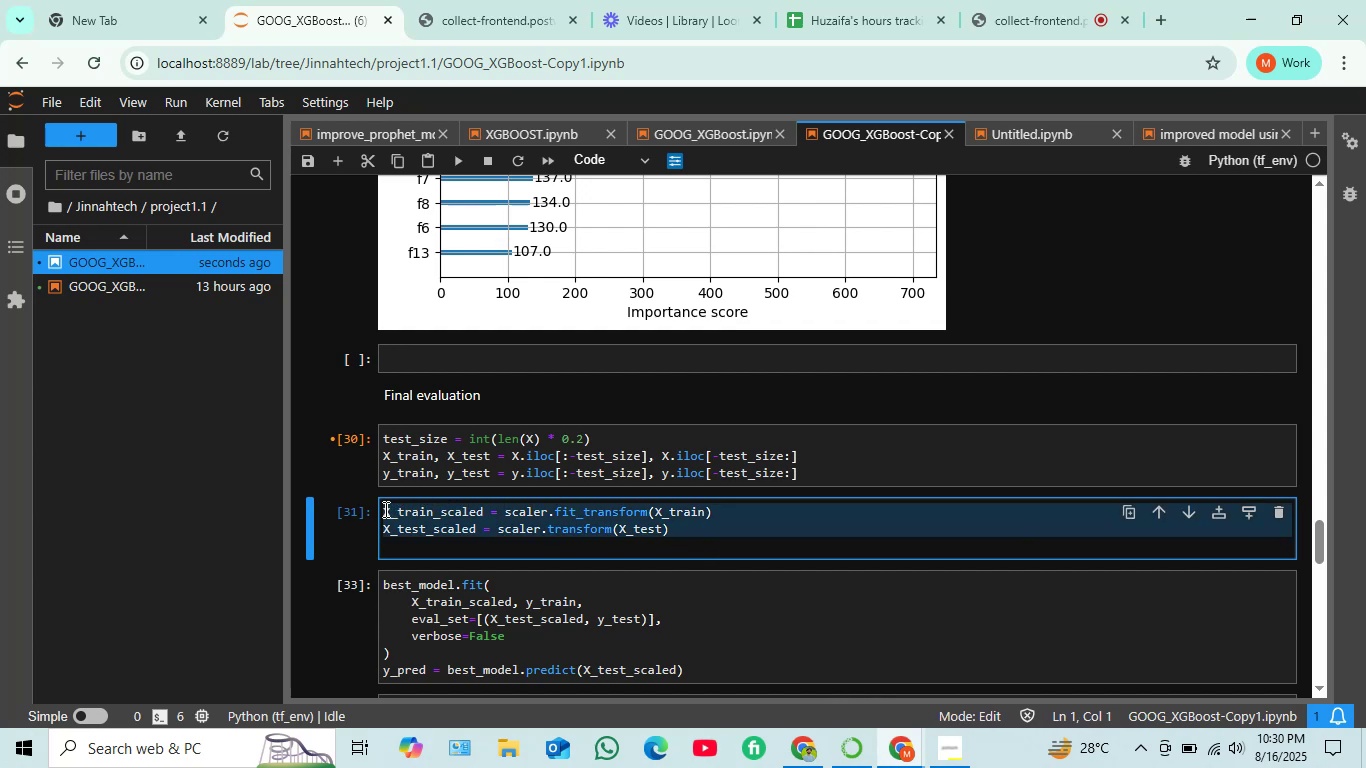 
key(Control+V)
 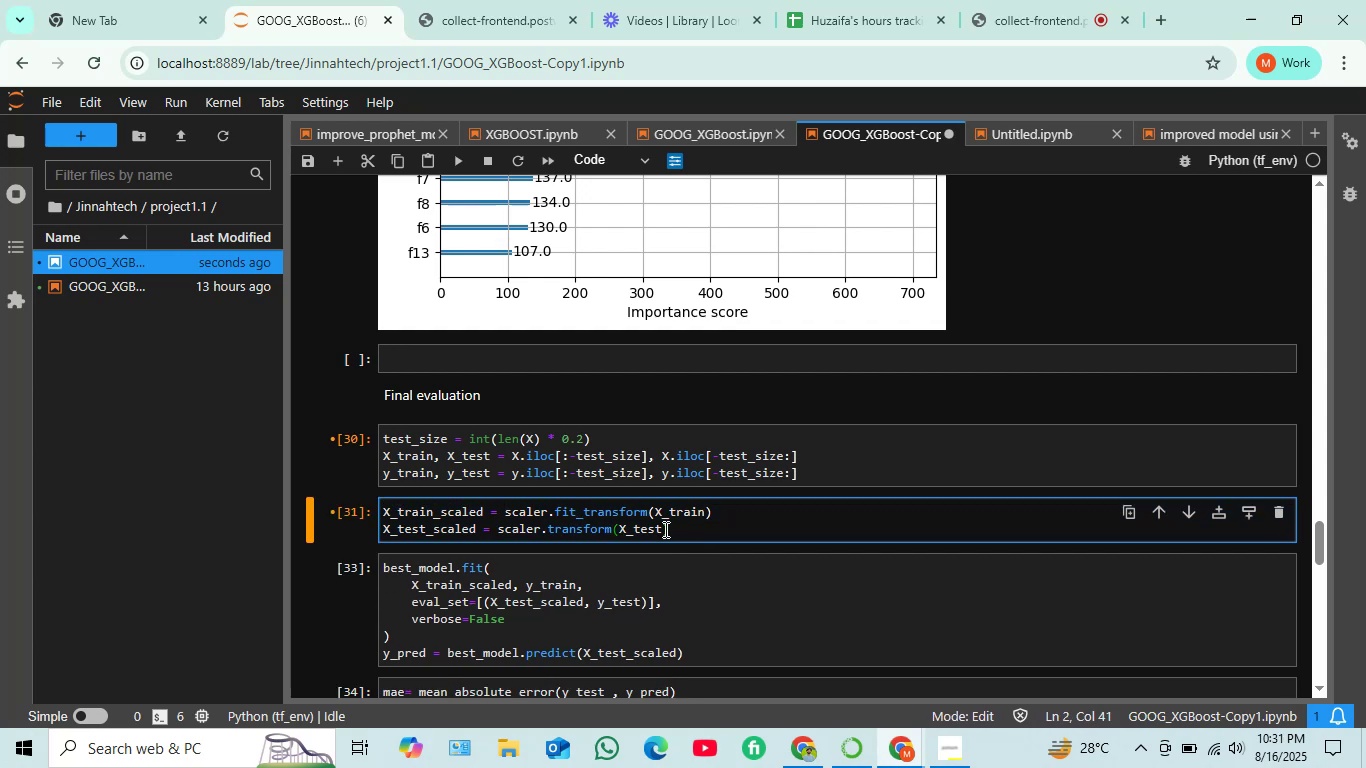 
left_click([835, 469])
 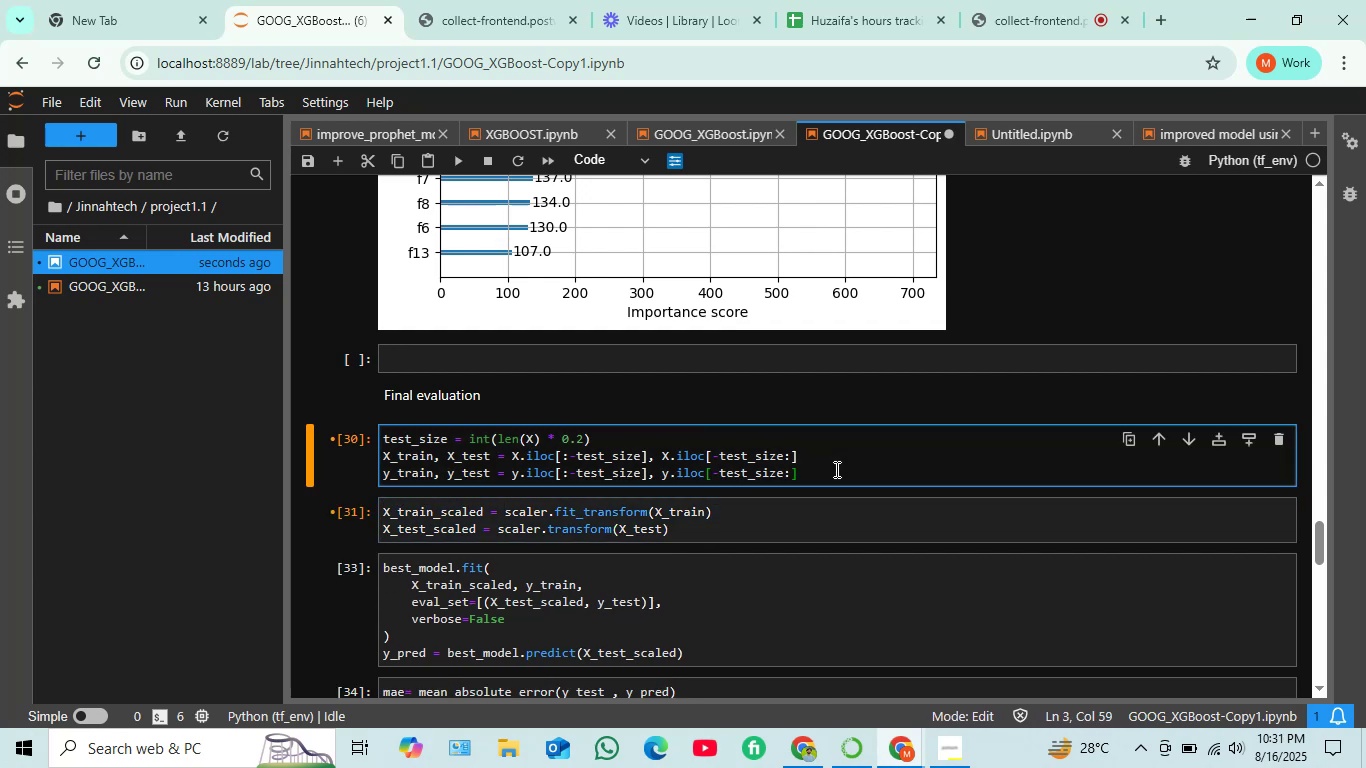 
key(Shift+ShiftRight)
 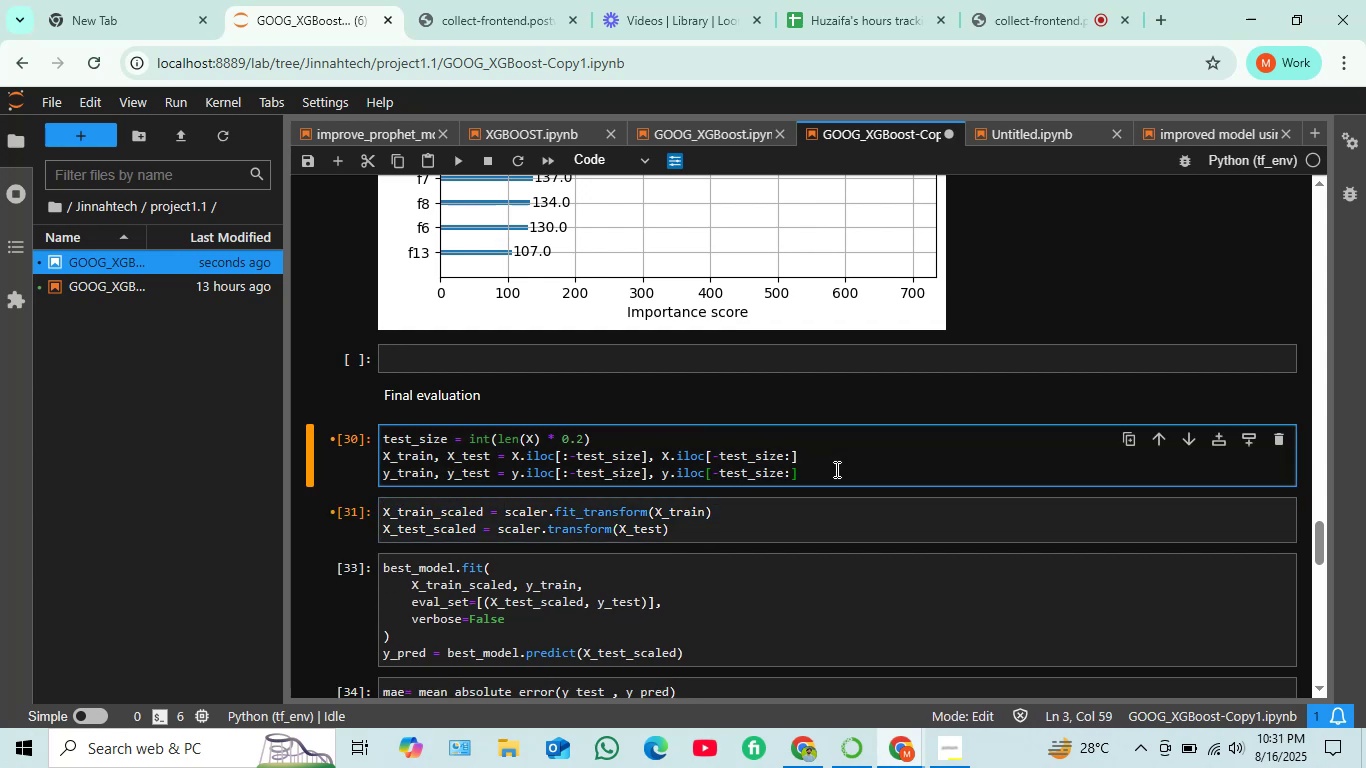 
key(Shift+Enter)
 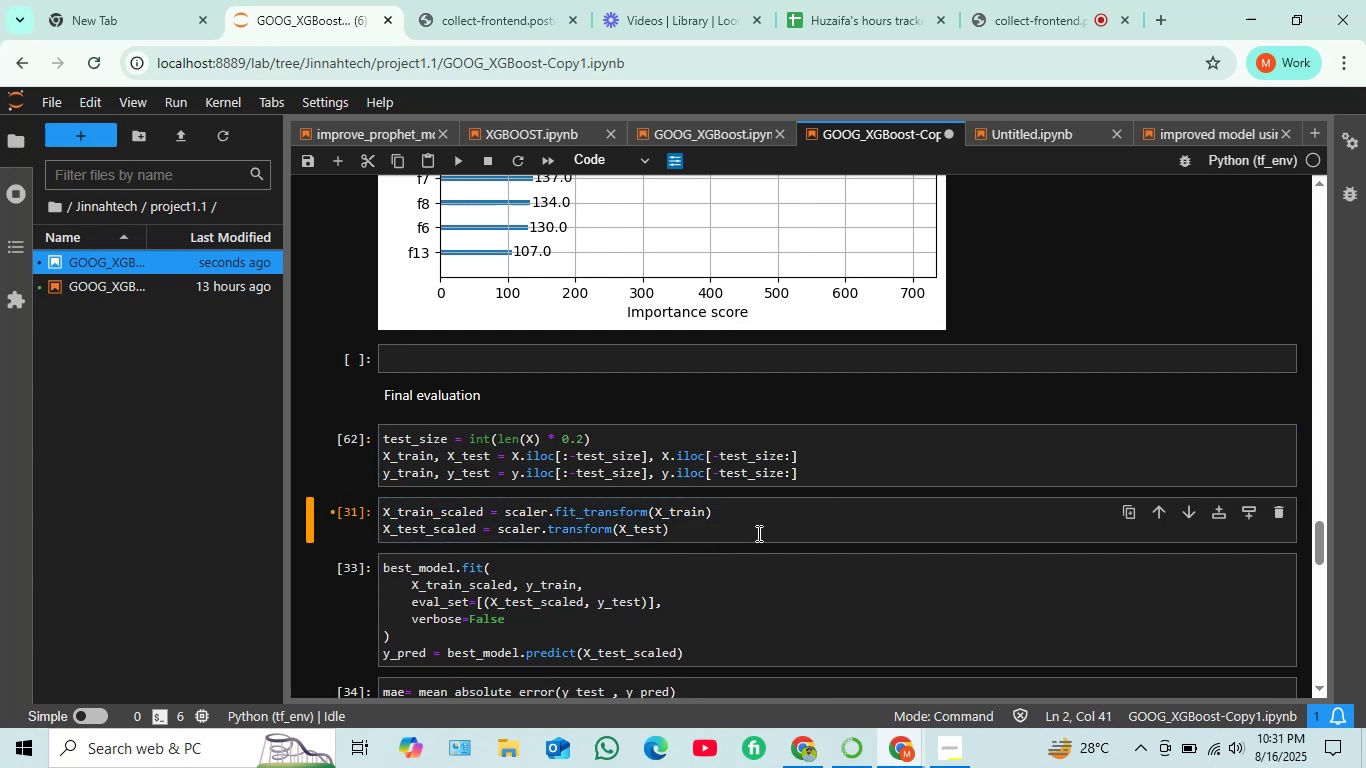 
key(Shift+ShiftRight)
 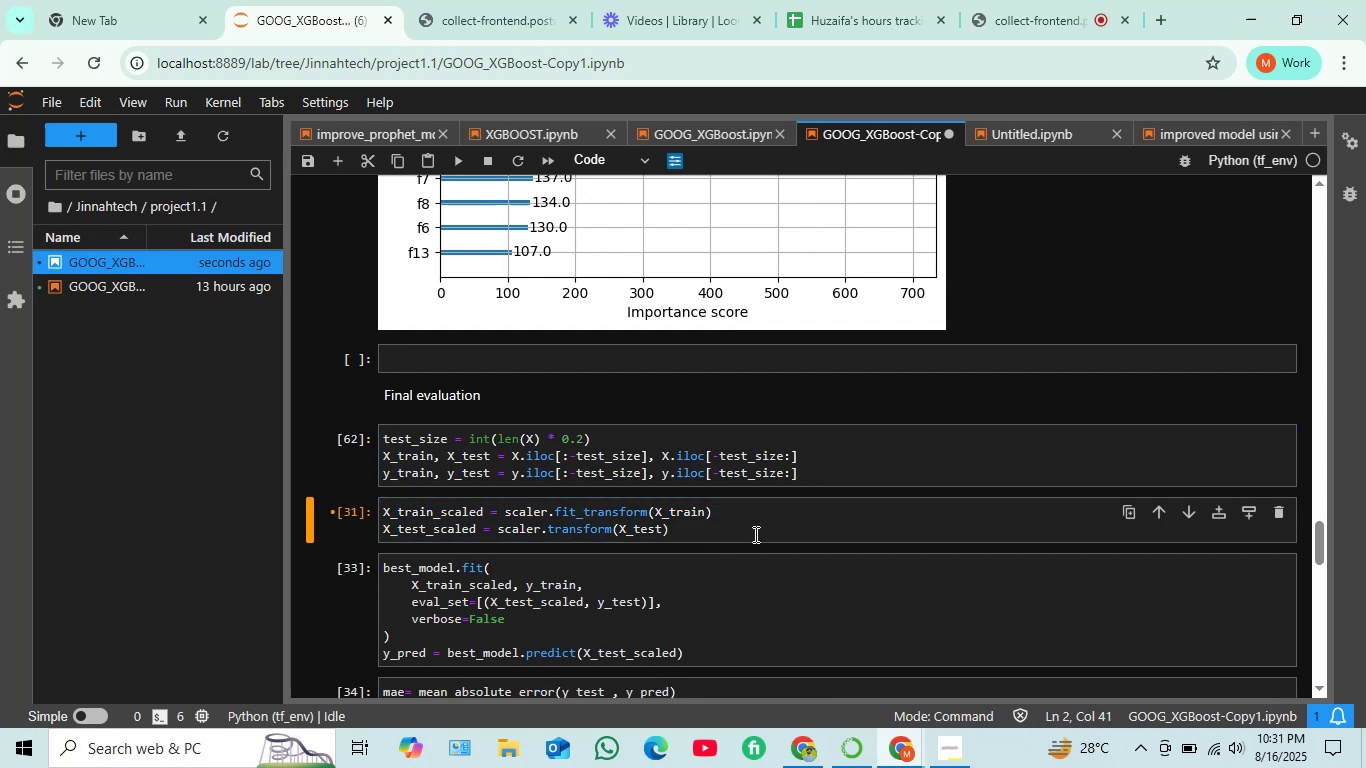 
key(Shift+Enter)
 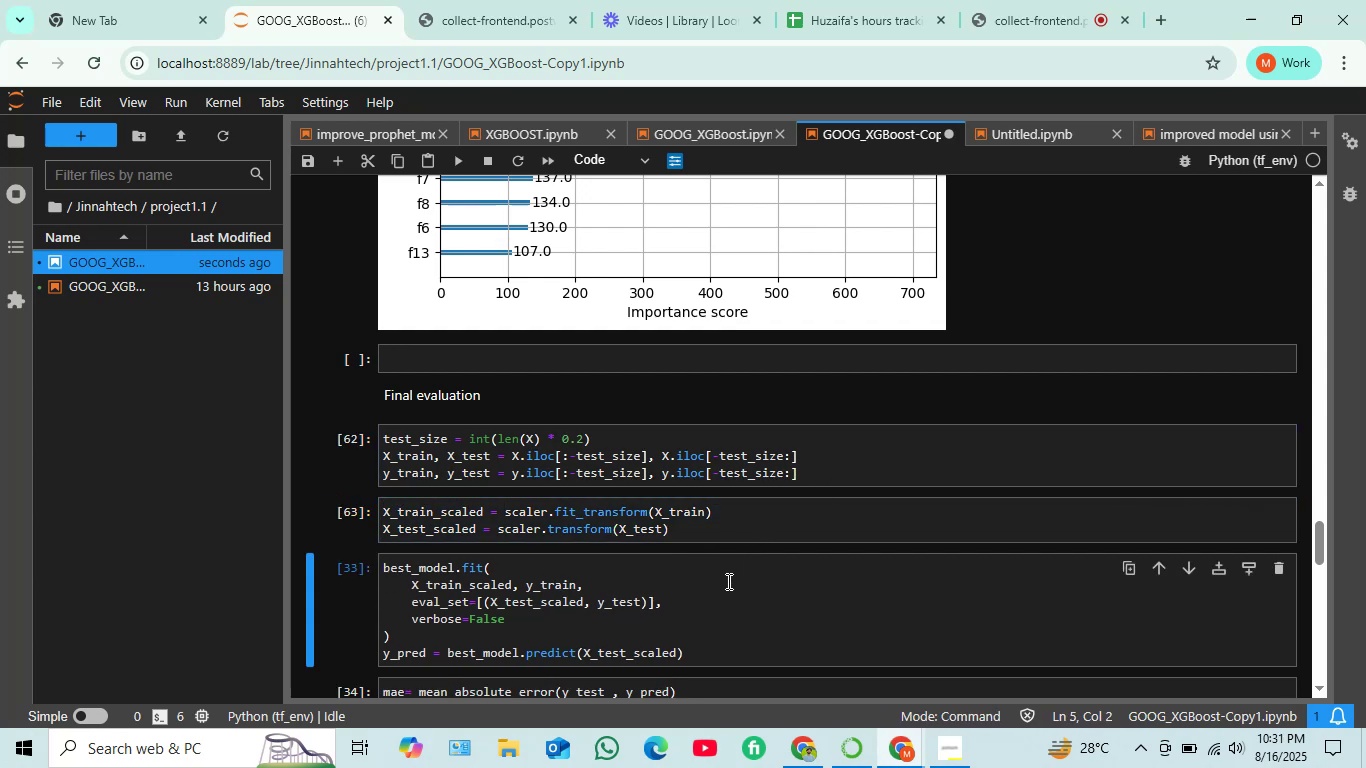 
scroll: coordinate [727, 581], scroll_direction: down, amount: 1.0
 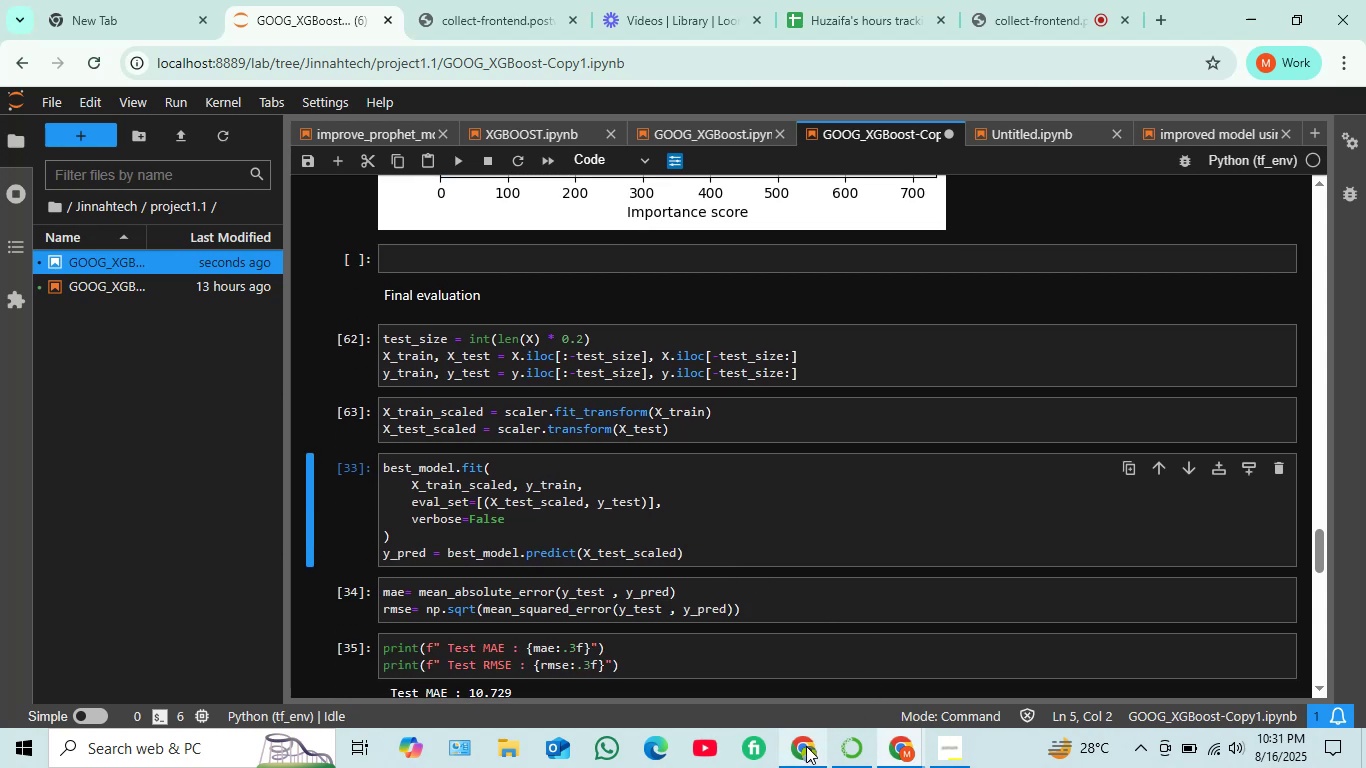 
left_click([806, 746])
 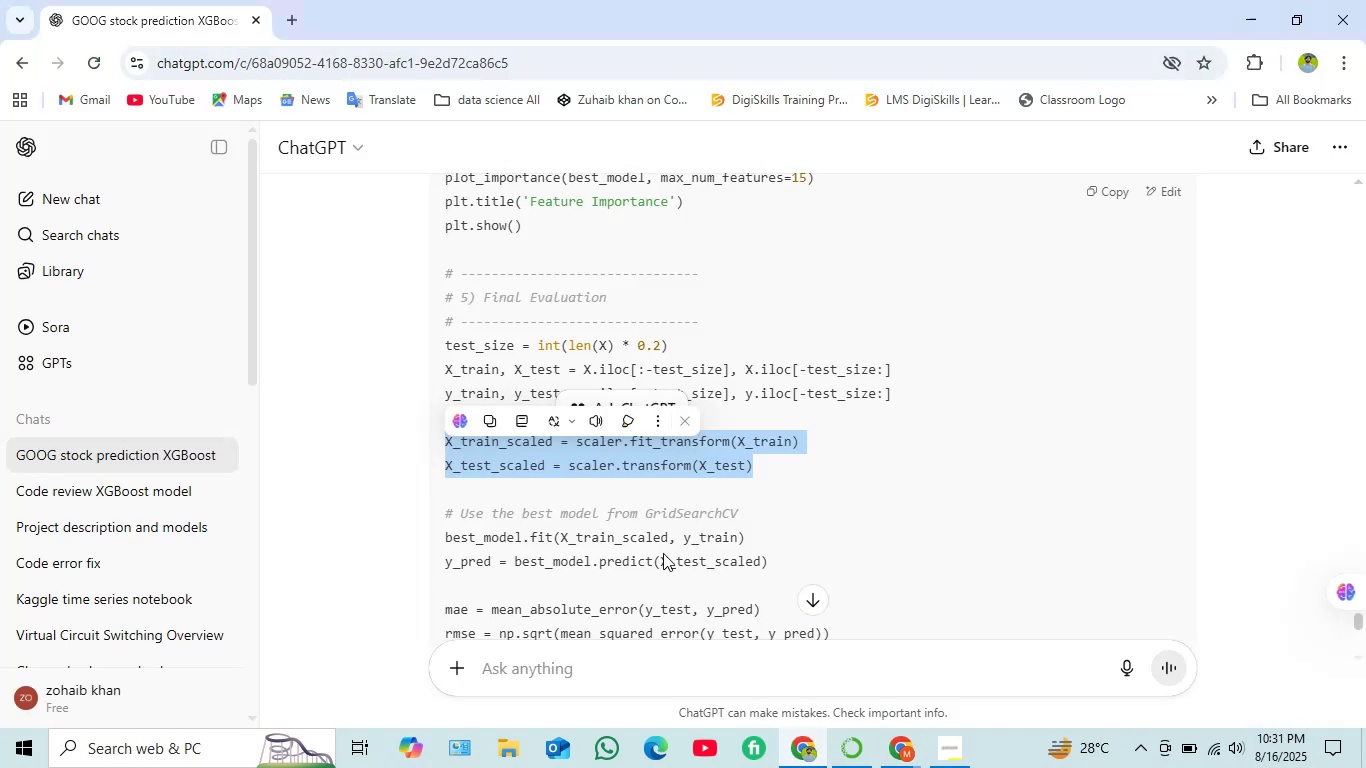 
scroll: coordinate [663, 553], scroll_direction: down, amount: 1.0
 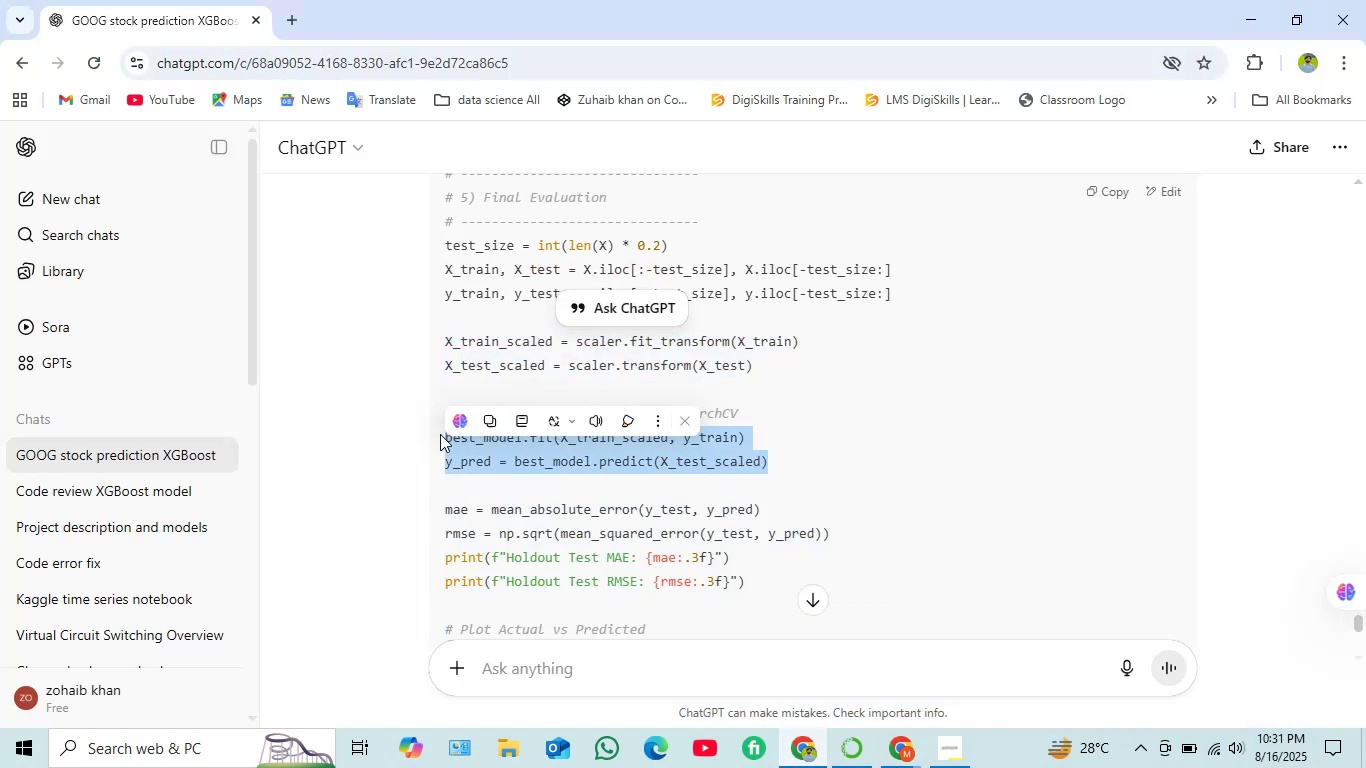 
wait(6.46)
 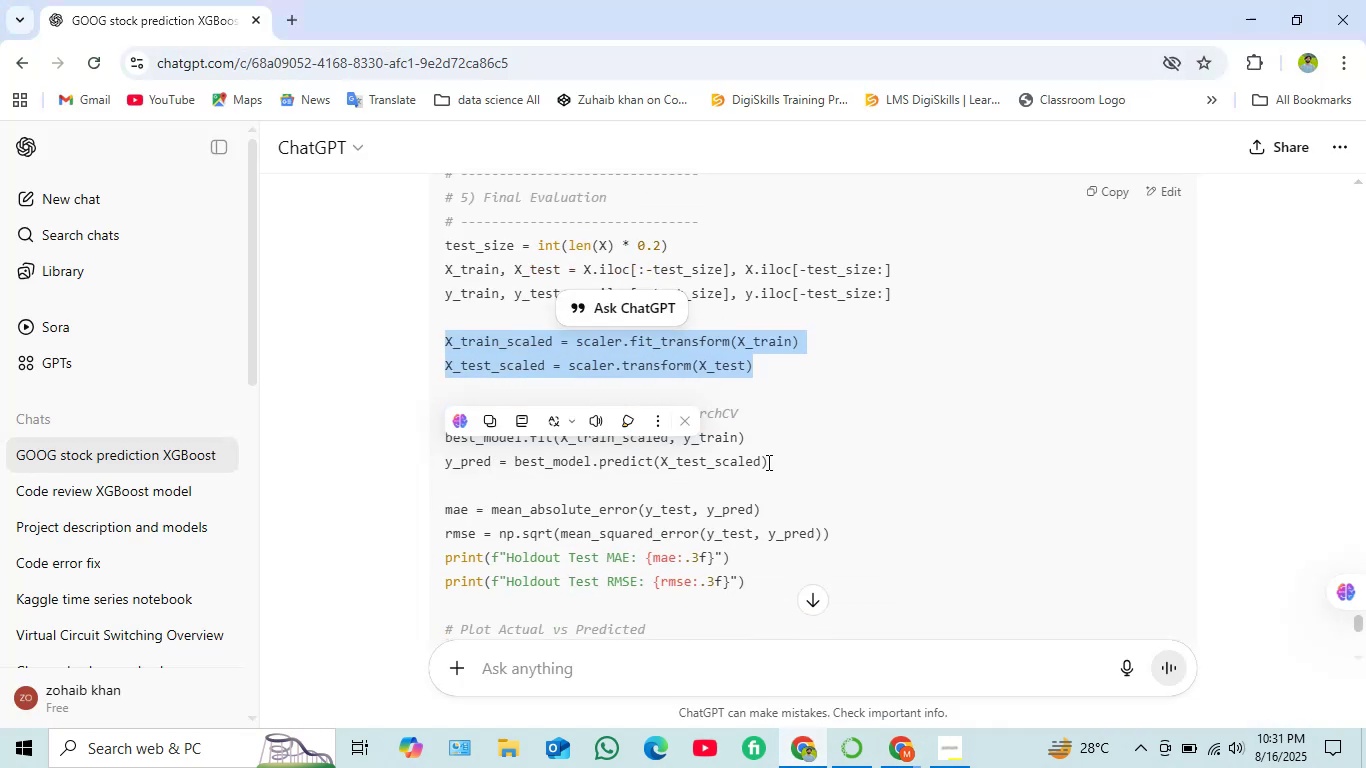 
key(Control+C)
 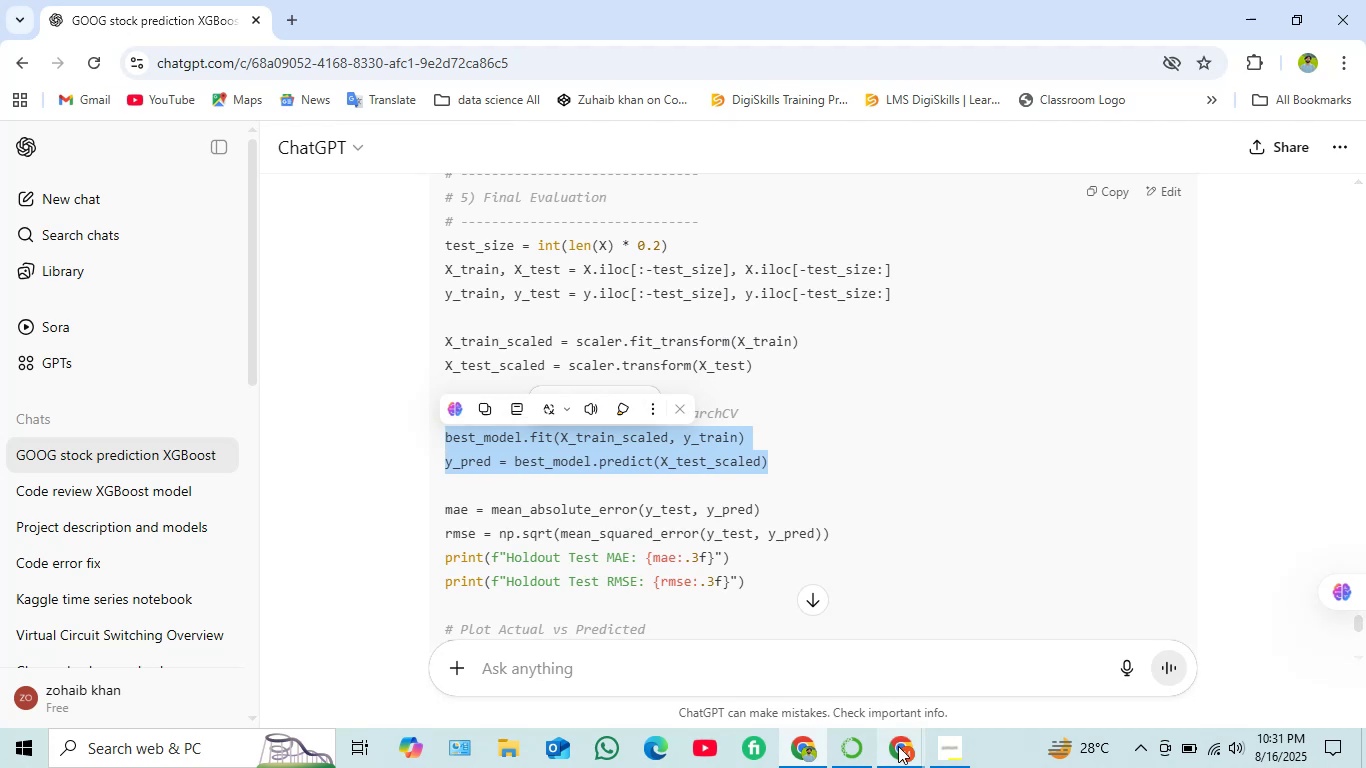 
left_click([898, 746])
 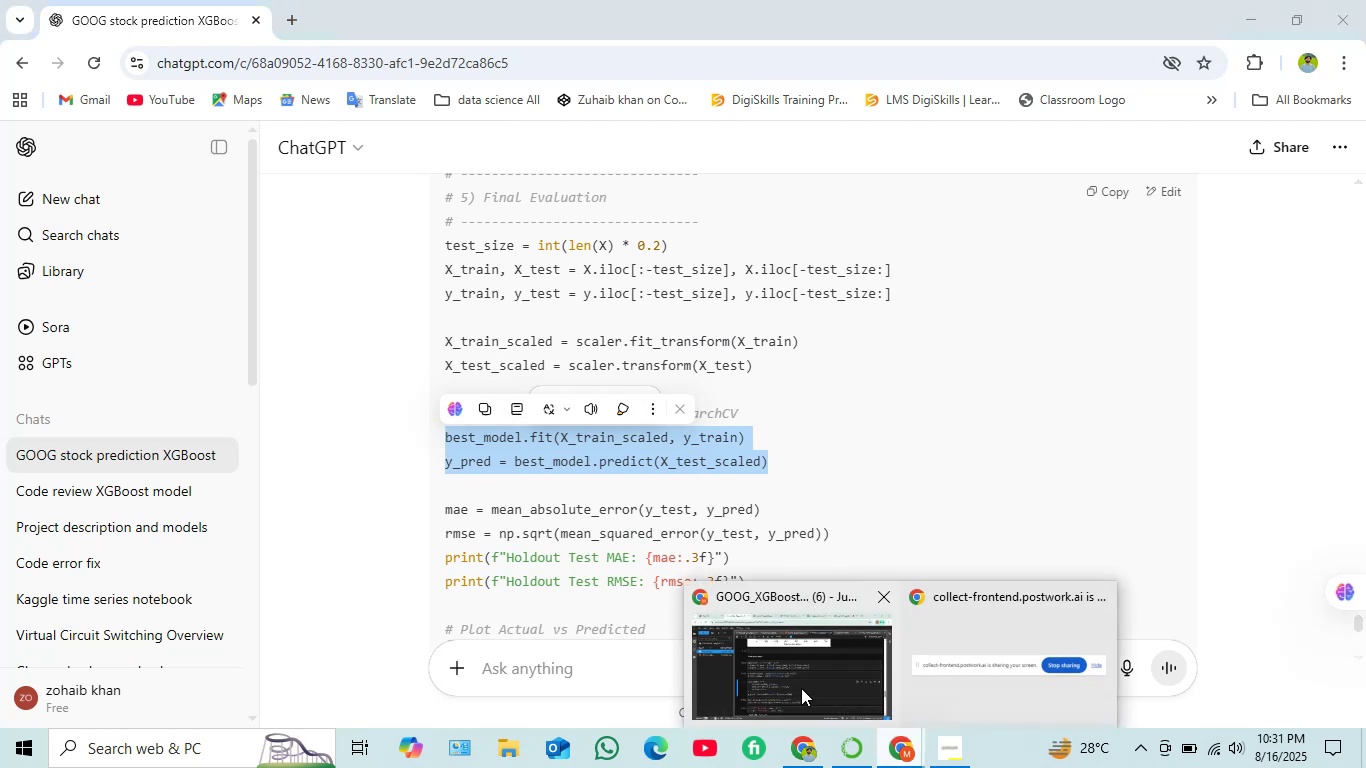 
left_click([801, 688])
 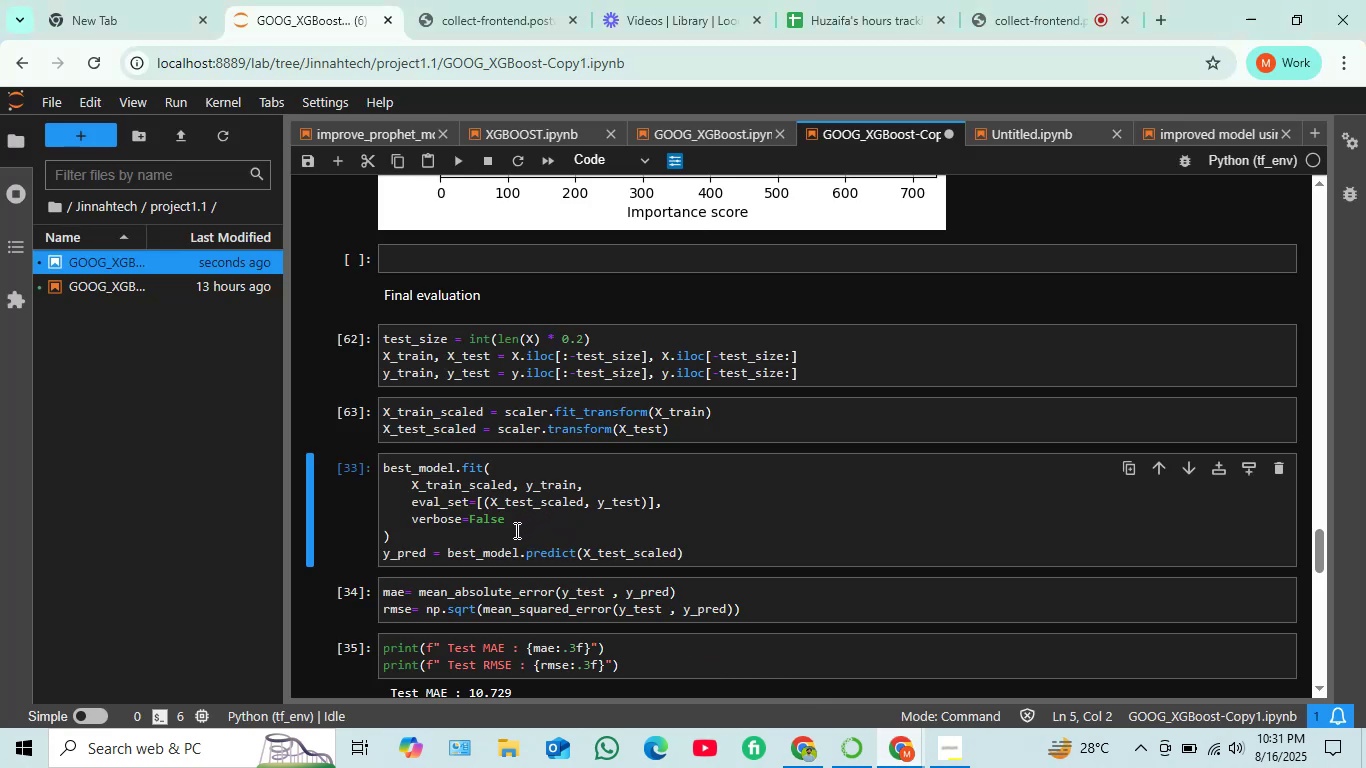 
wait(11.64)
 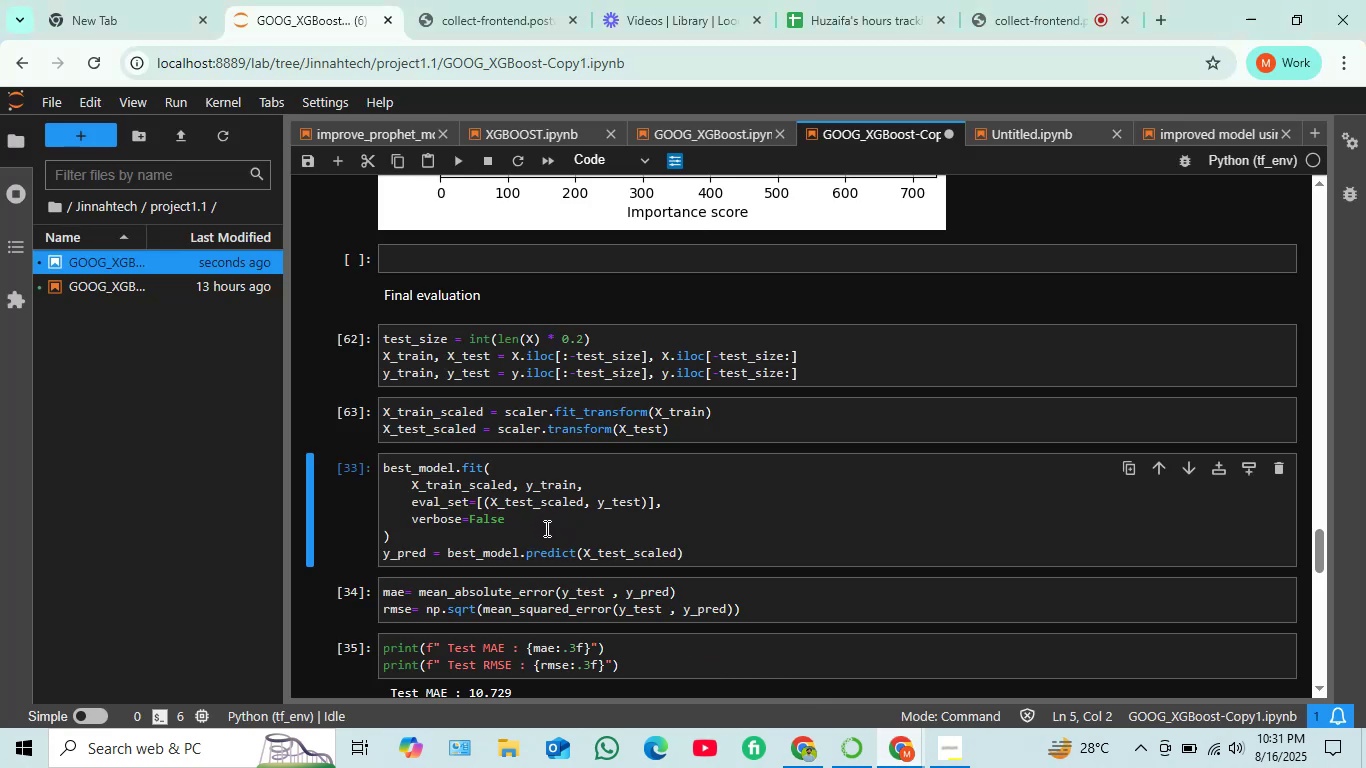 
key(Control+V)
 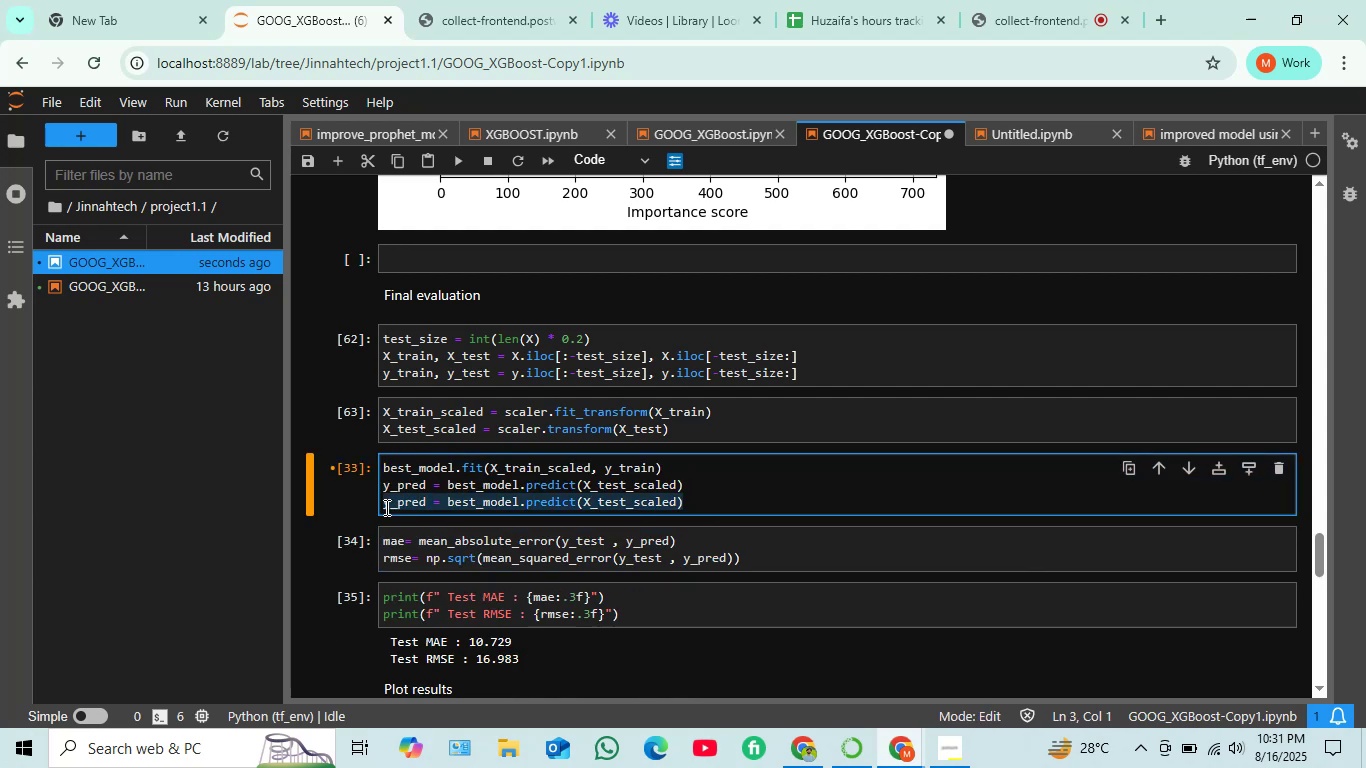 
wait(6.07)
 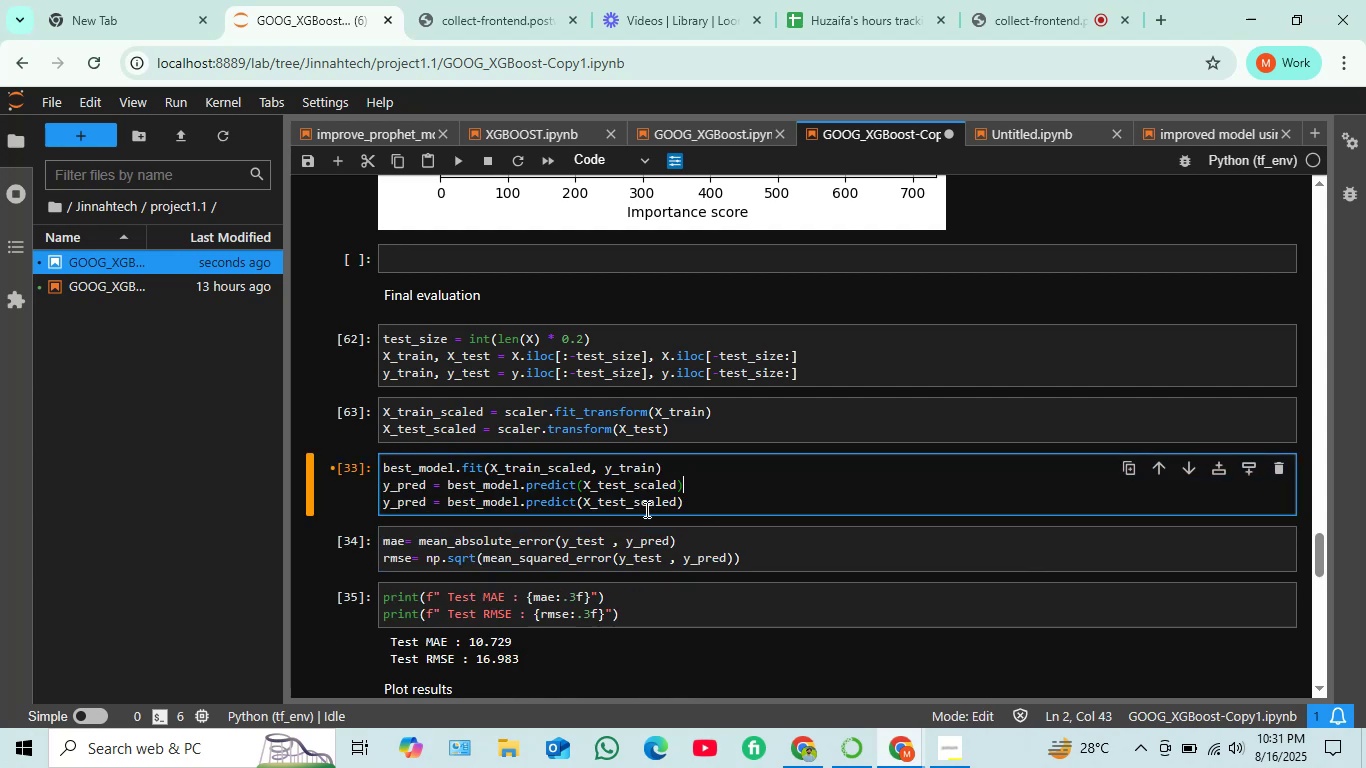 
key(Backspace)
 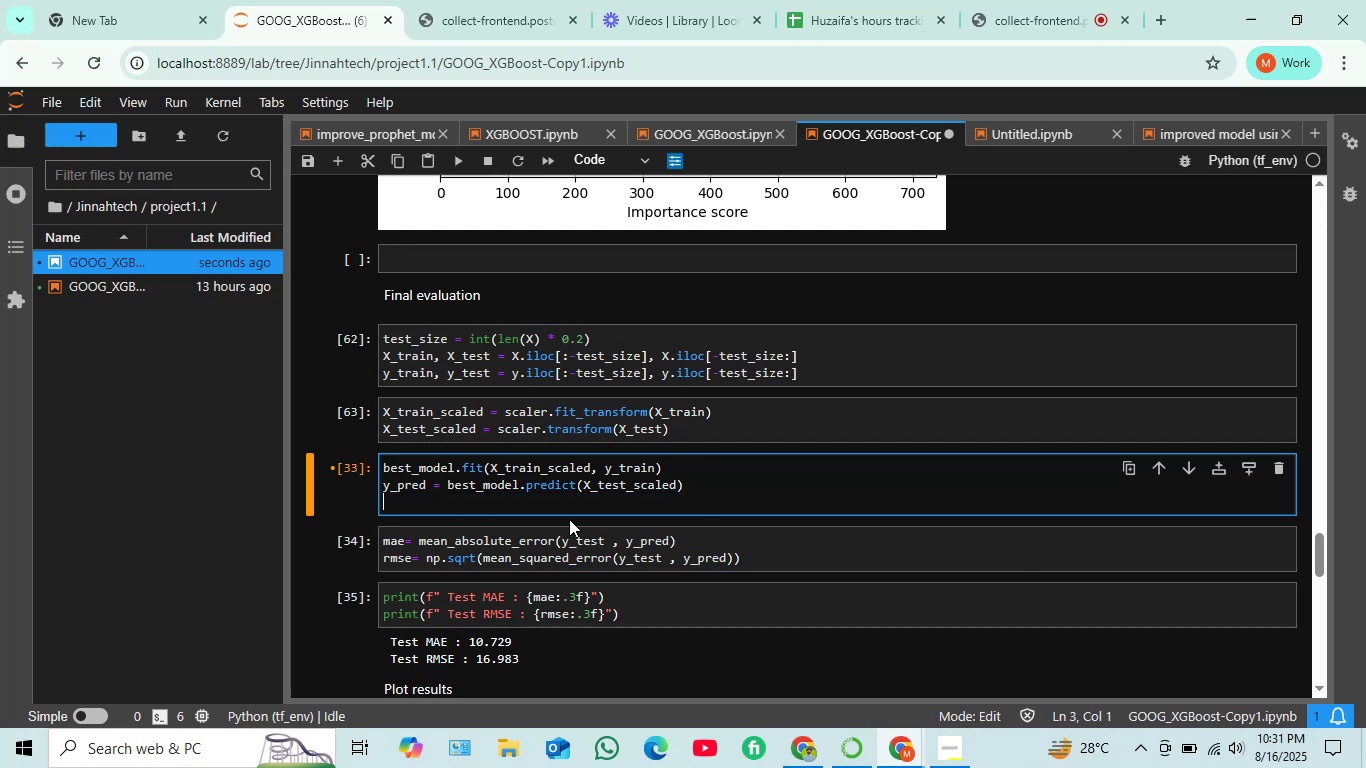 
key(Shift+ShiftRight)
 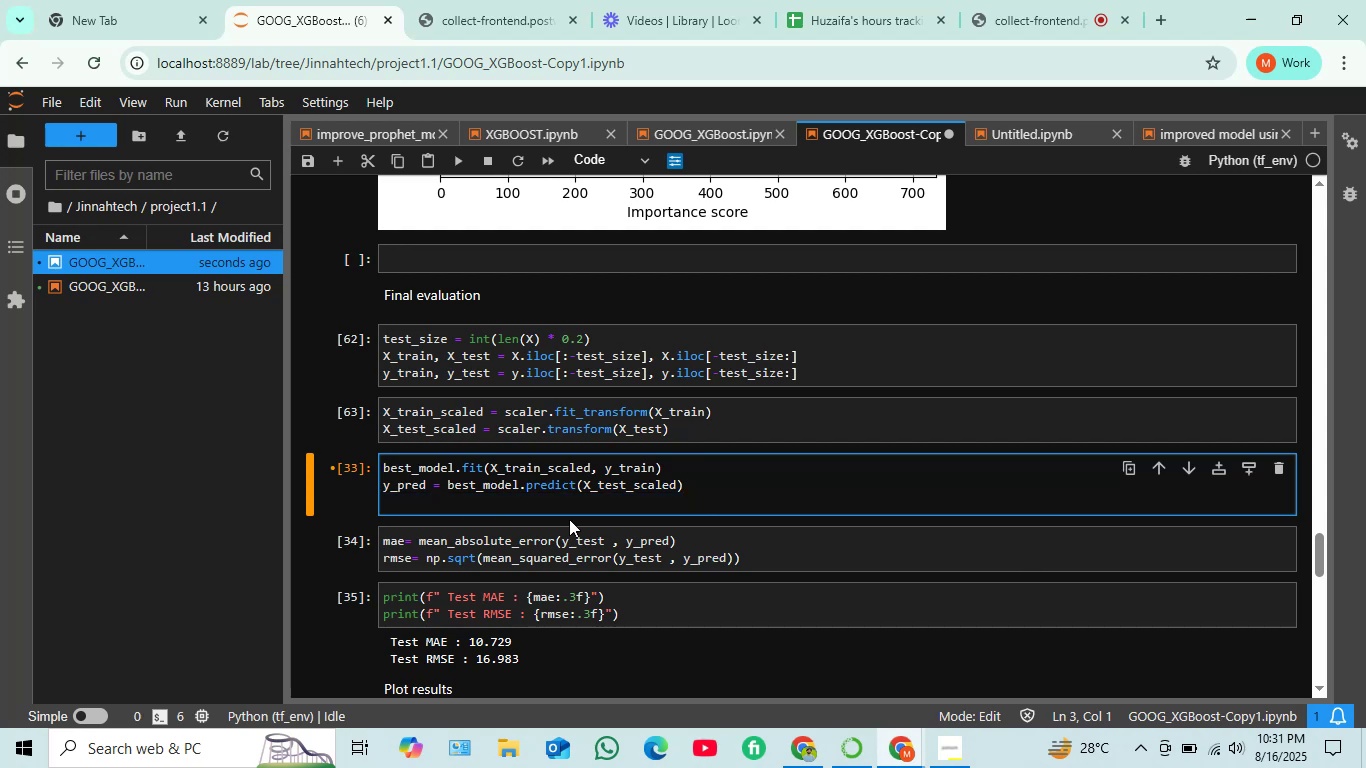 
key(Shift+Enter)
 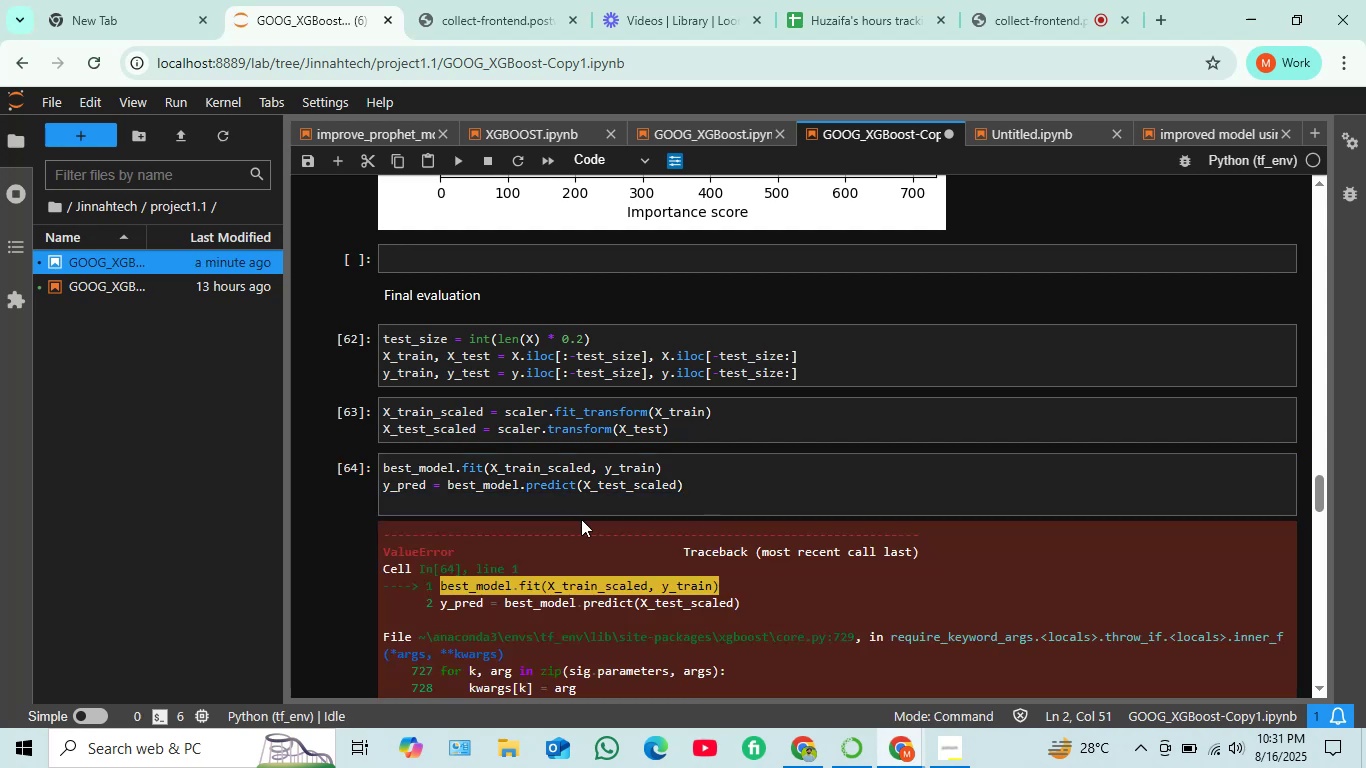 
scroll: coordinate [583, 519], scroll_direction: down, amount: 2.0
 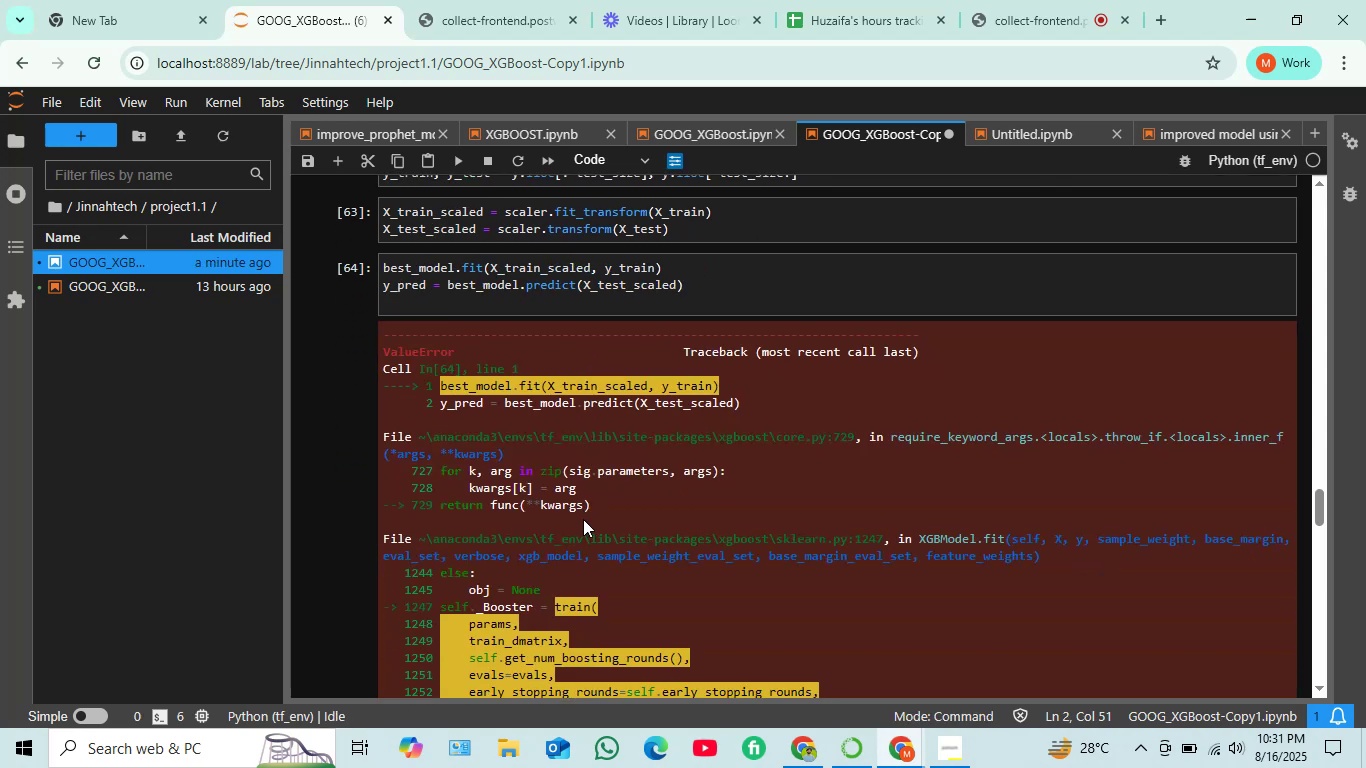 
scroll: coordinate [583, 519], scroll_direction: up, amount: 1.0
 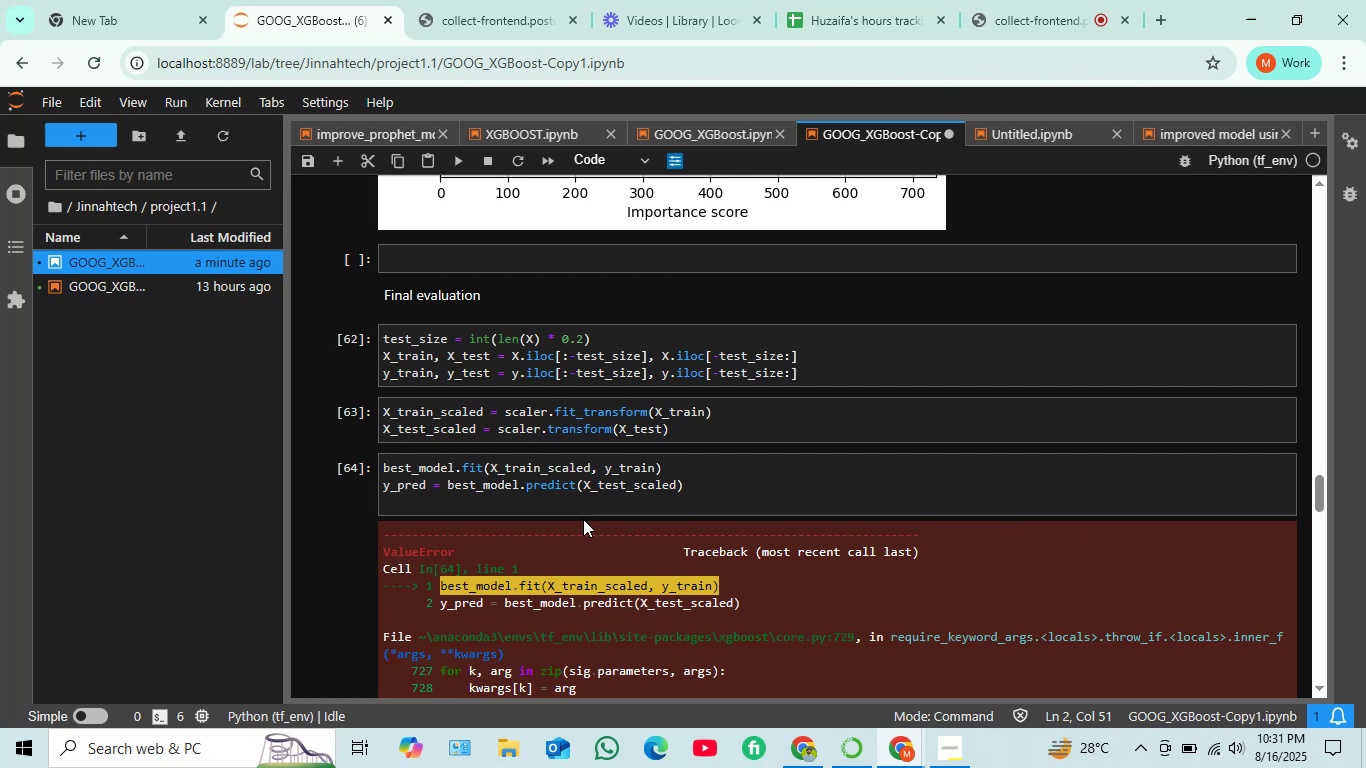 
key(Control+Z)
 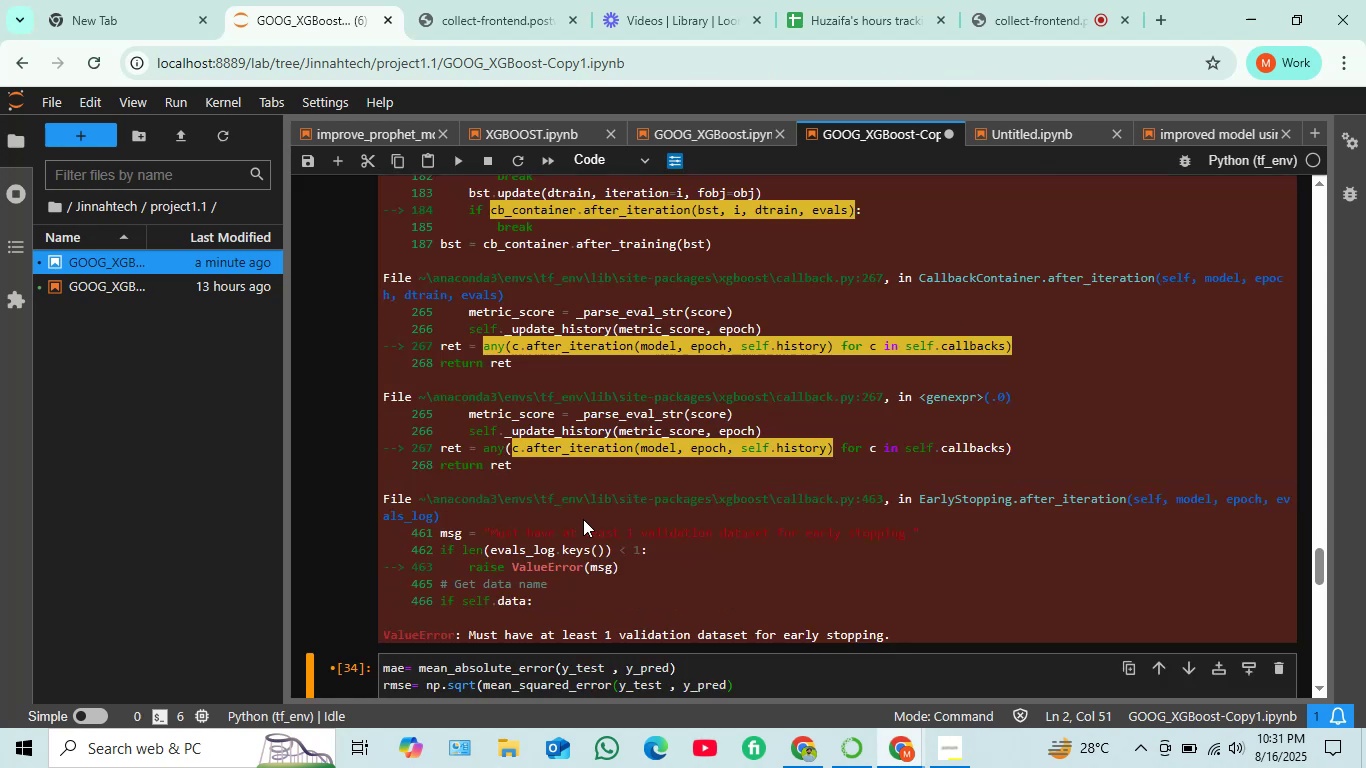 
hold_key(key=ControlLeft, duration=1.01)
scroll: coordinate [583, 519], scroll_direction: up, amount: 2.0
 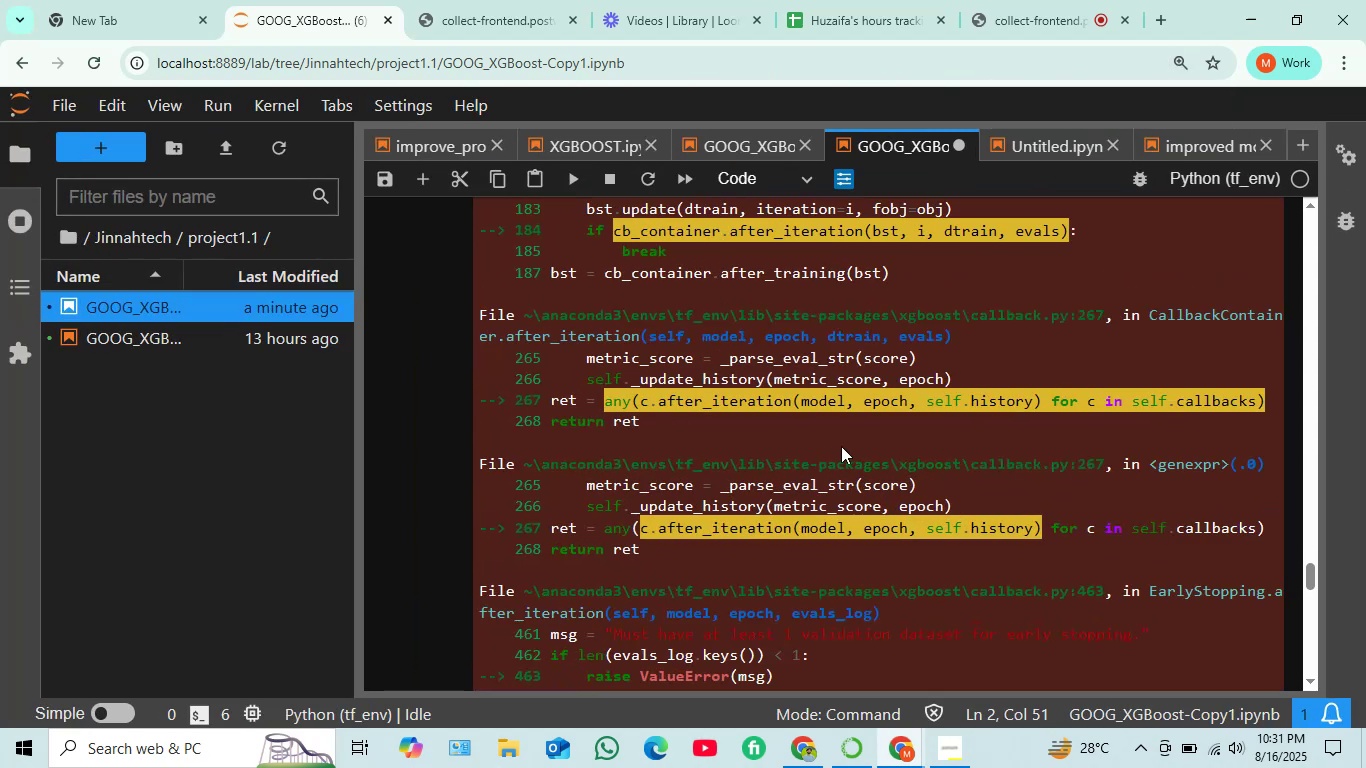 
wait(5.98)
 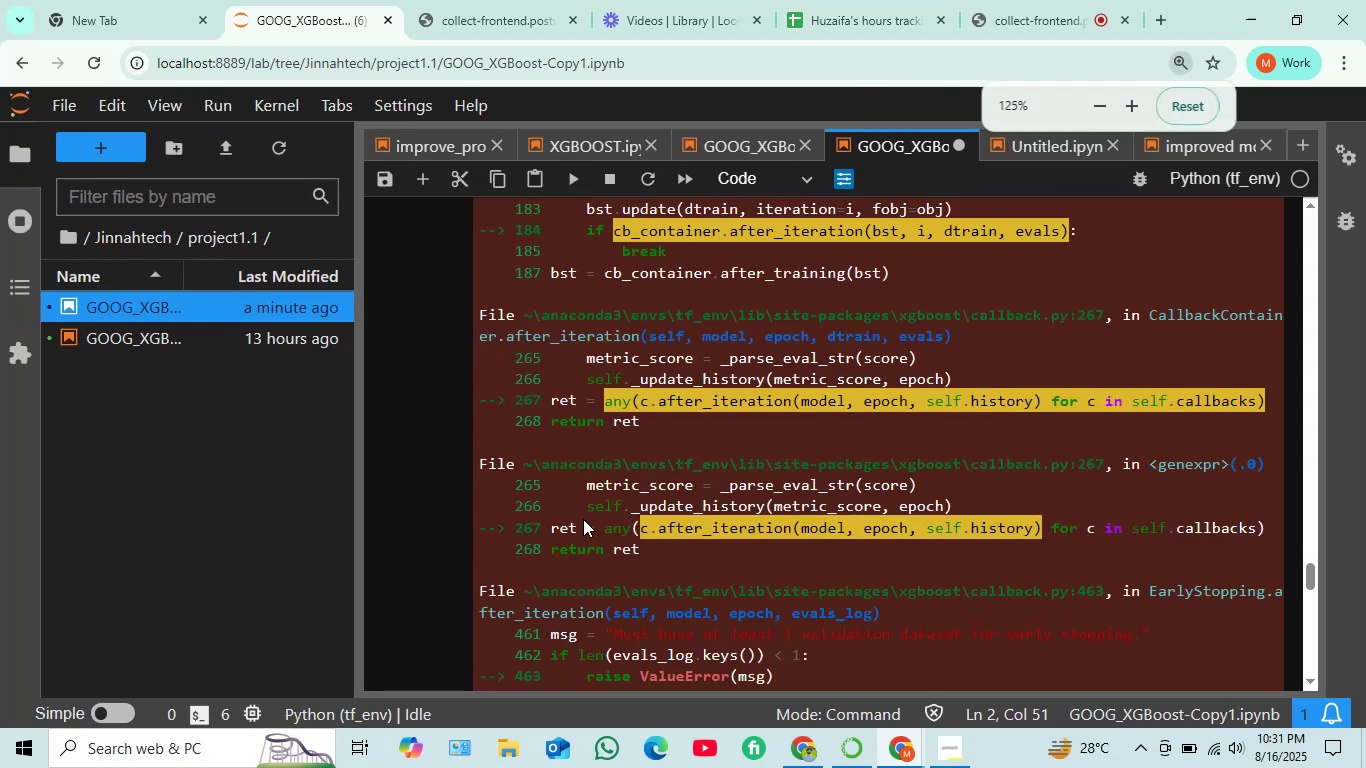 
left_click([1178, 54])
 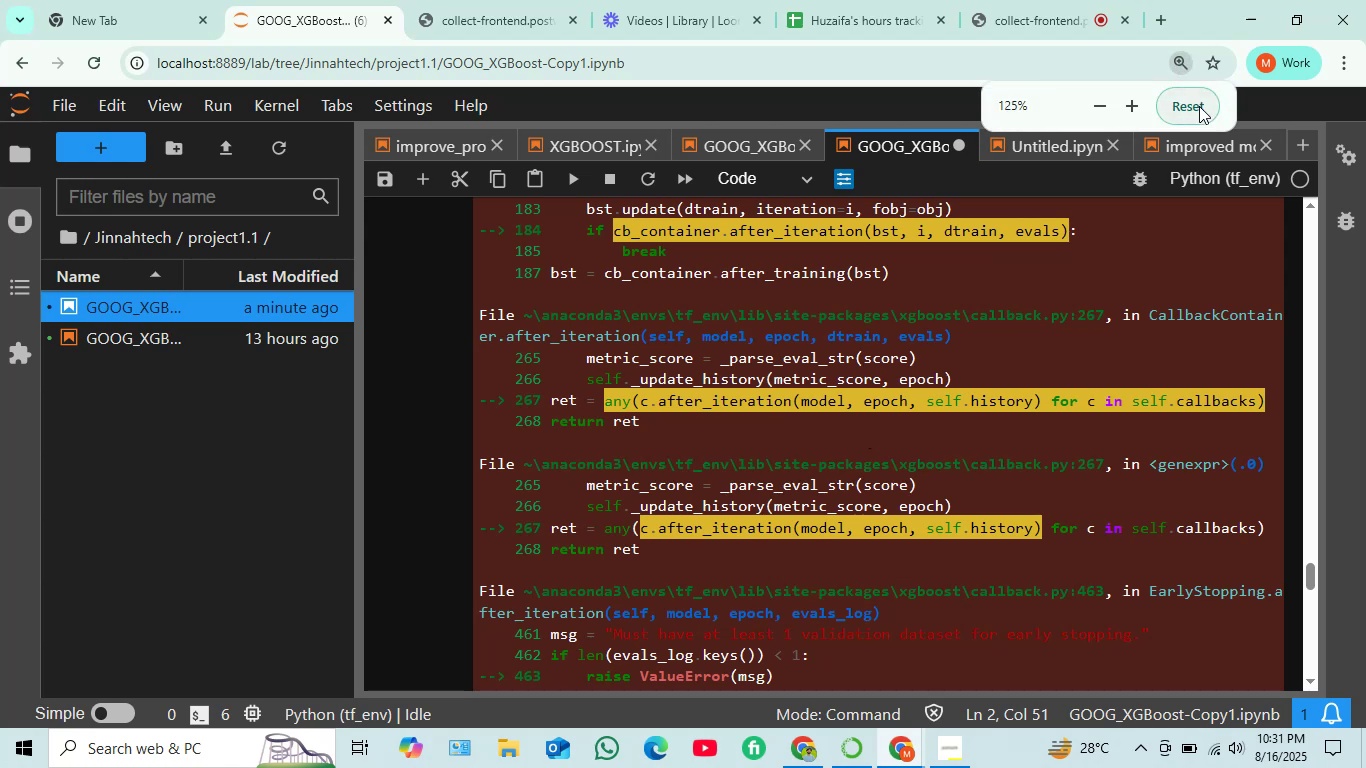 
left_click([1200, 106])
 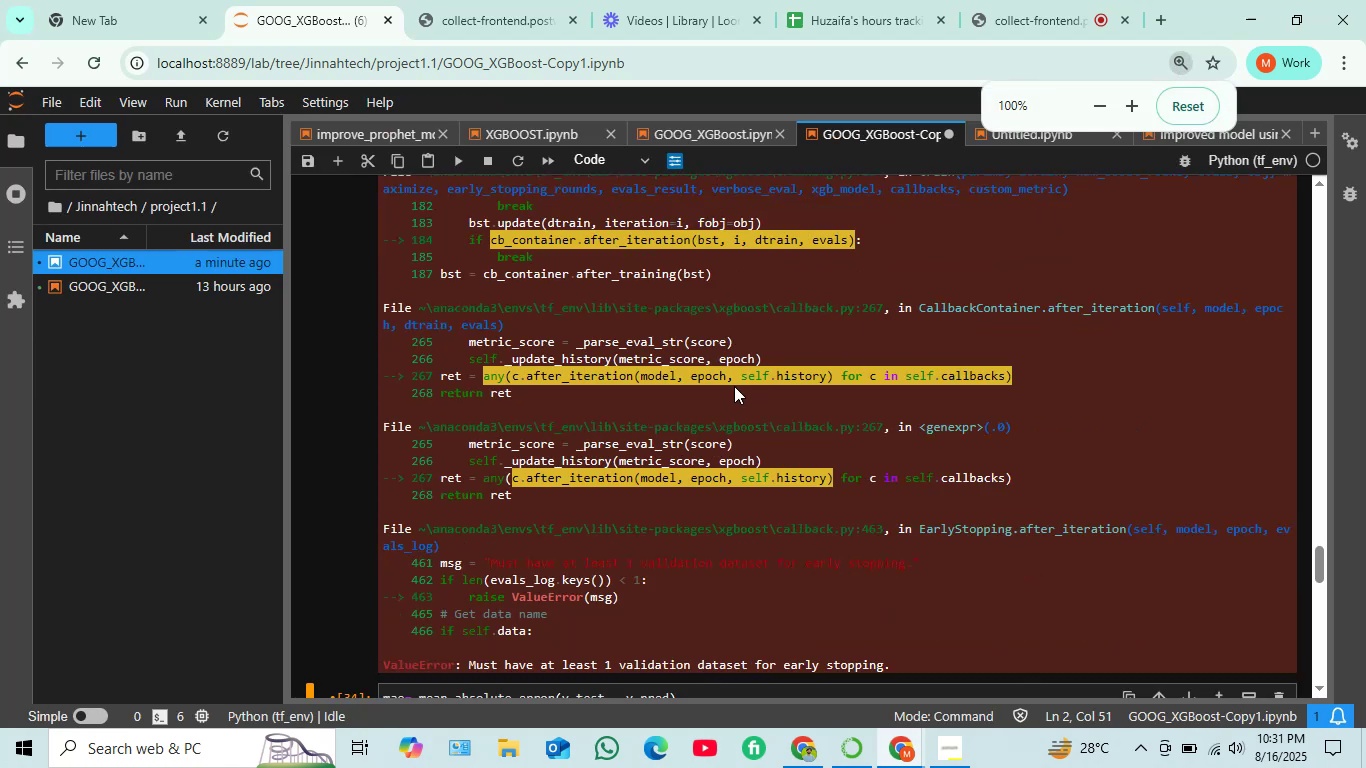 
scroll: coordinate [654, 409], scroll_direction: up, amount: 12.0
 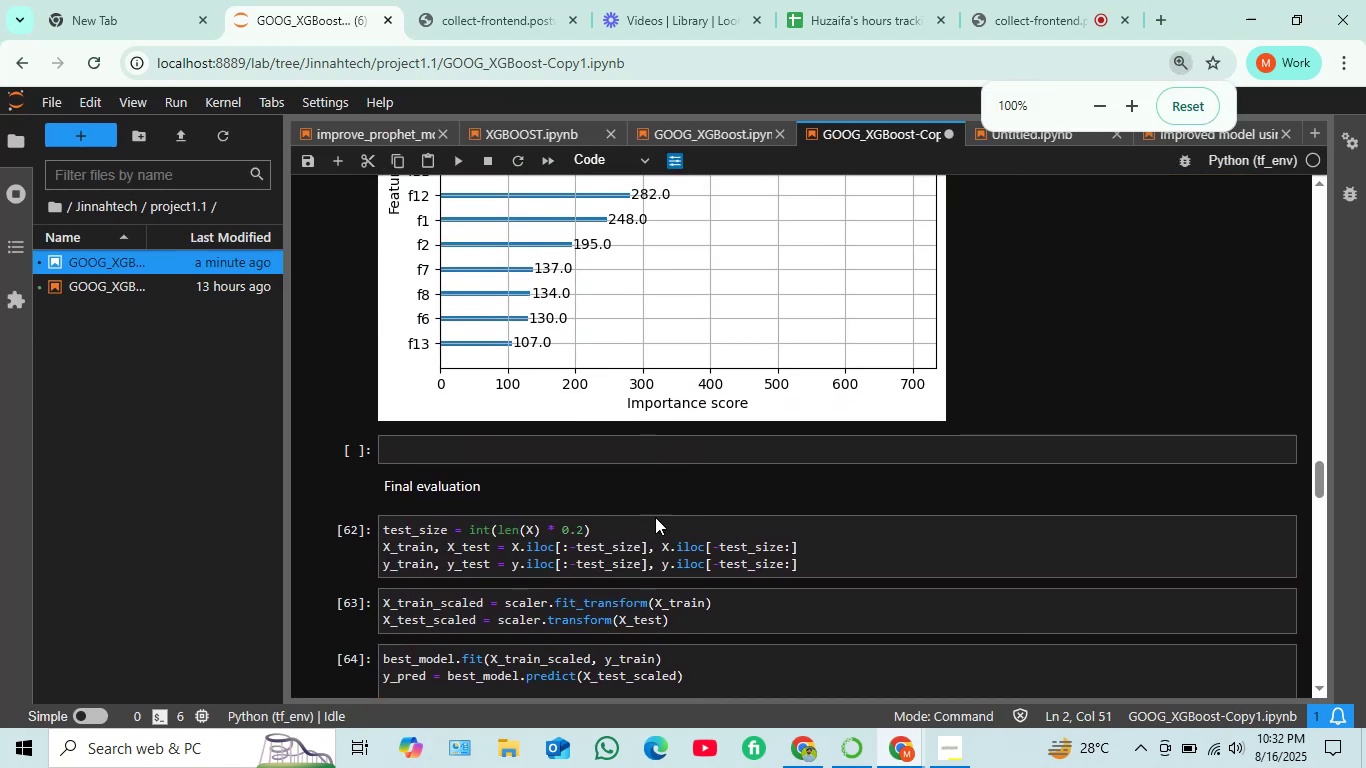 
scroll: coordinate [659, 531], scroll_direction: down, amount: 2.0
 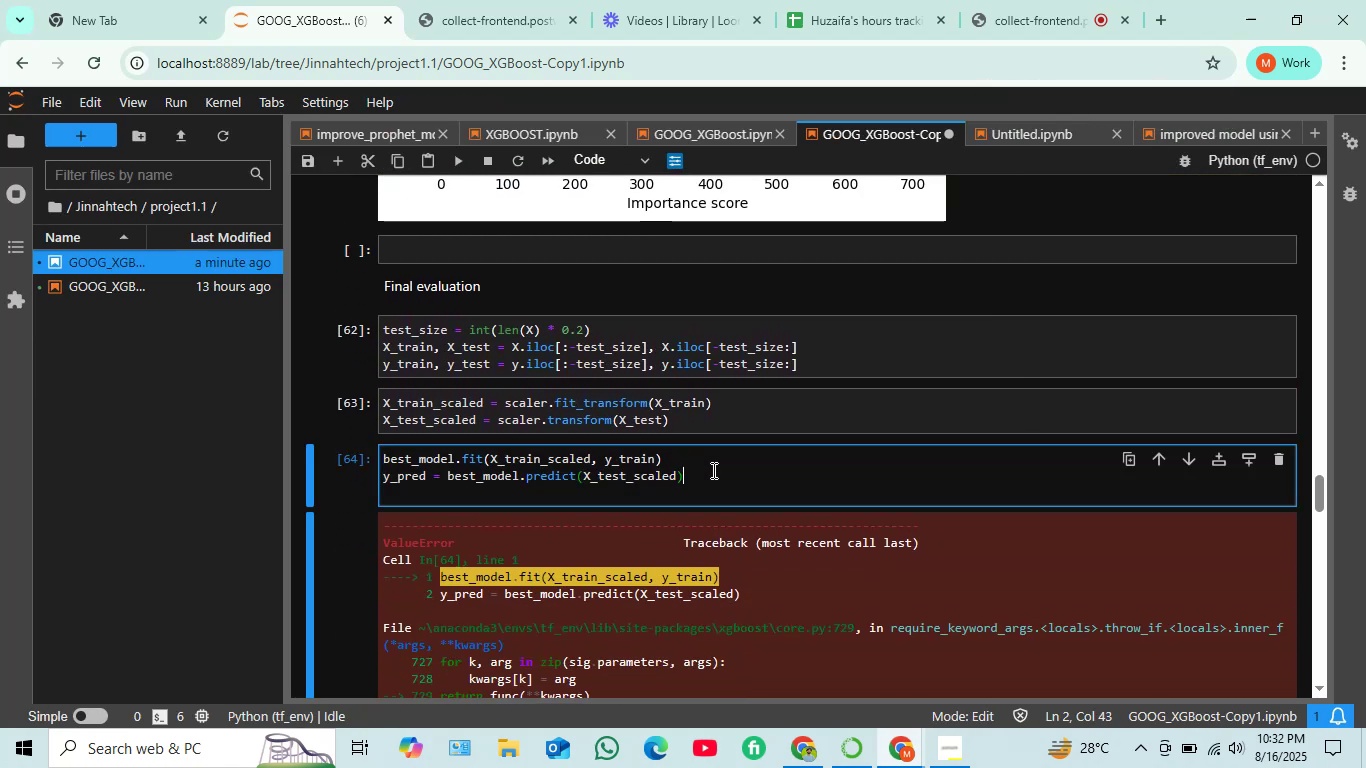 
key(Control+Z)
 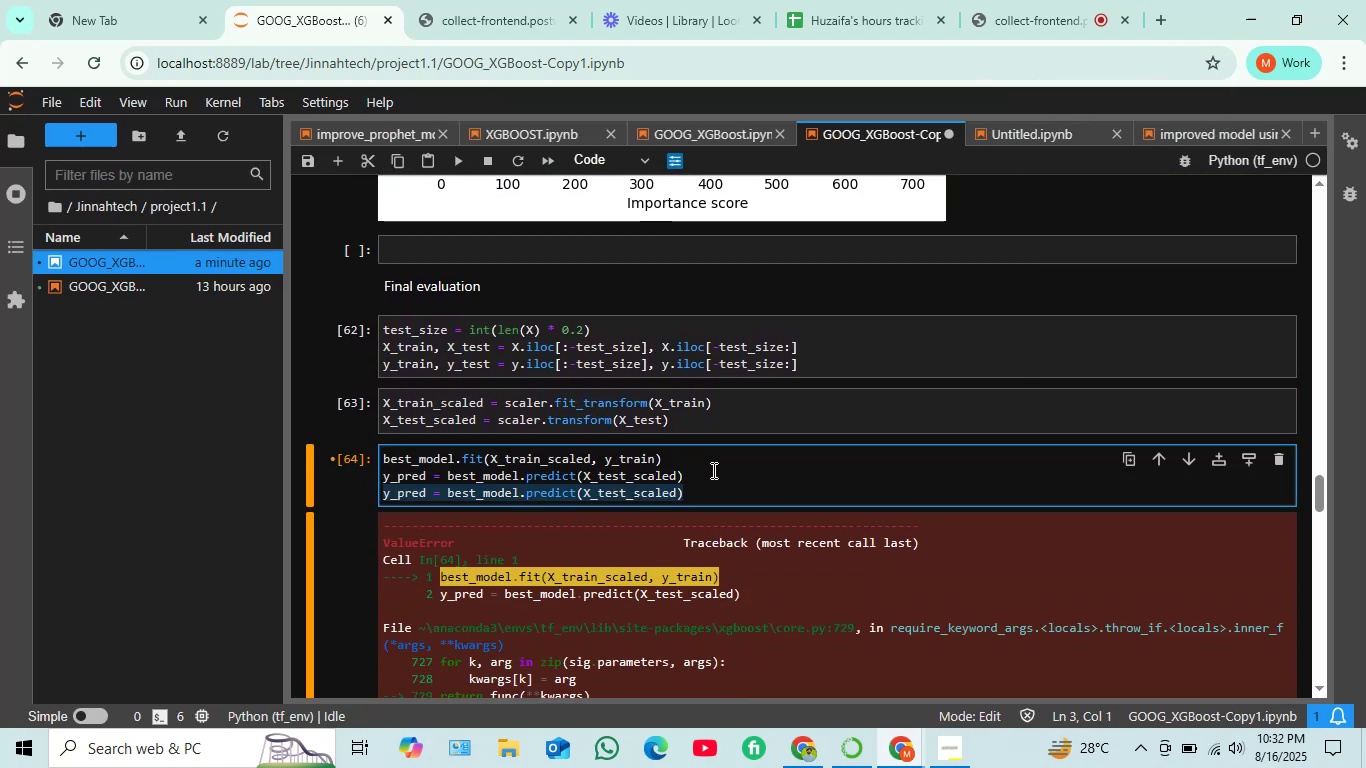 
key(Control+Z)
 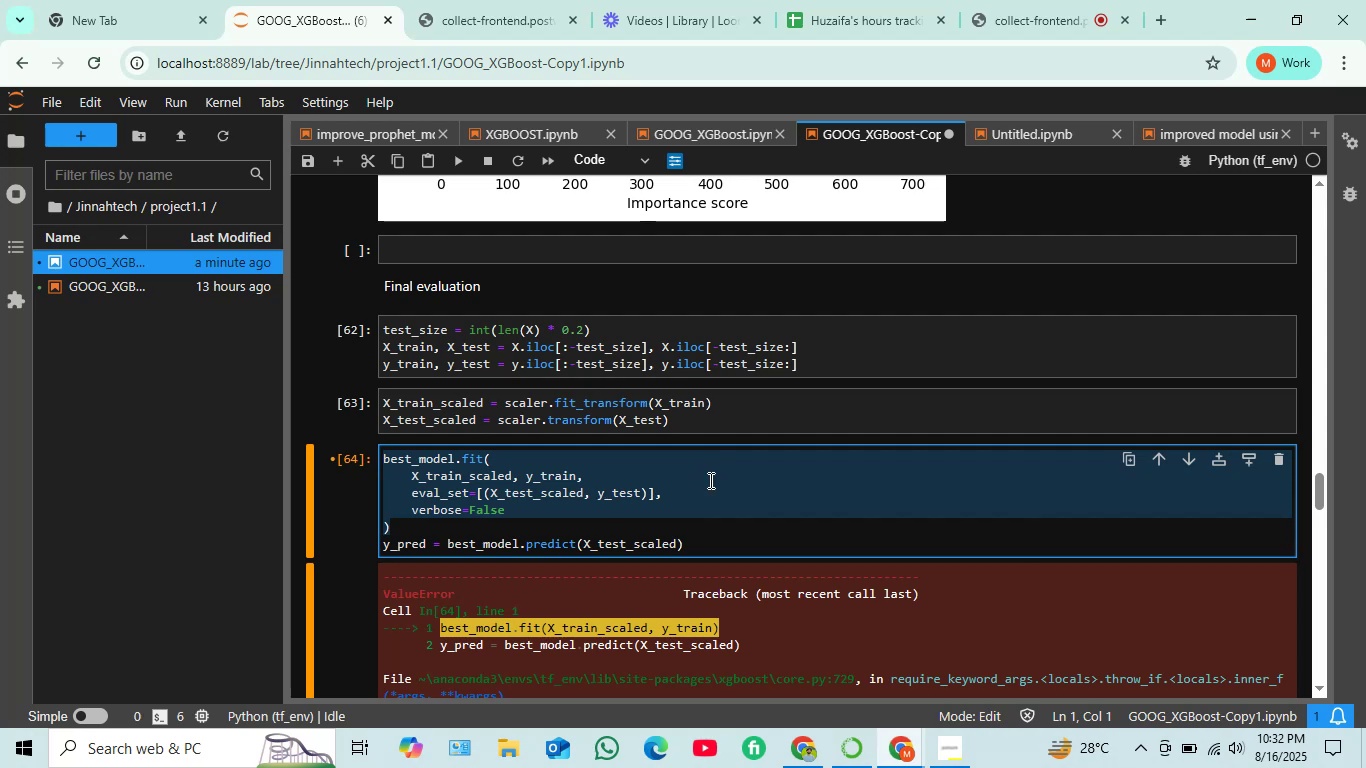 
wait(6.76)
 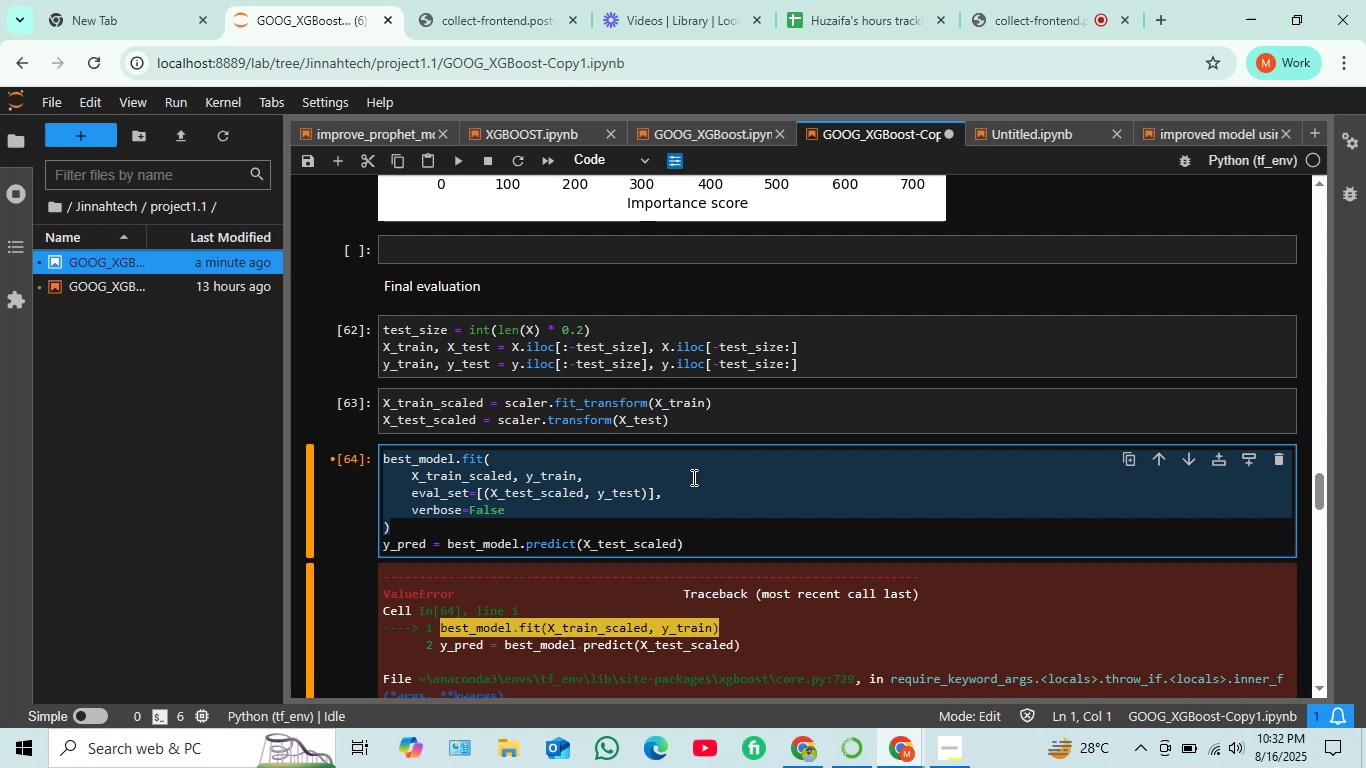 
left_click([728, 539])
 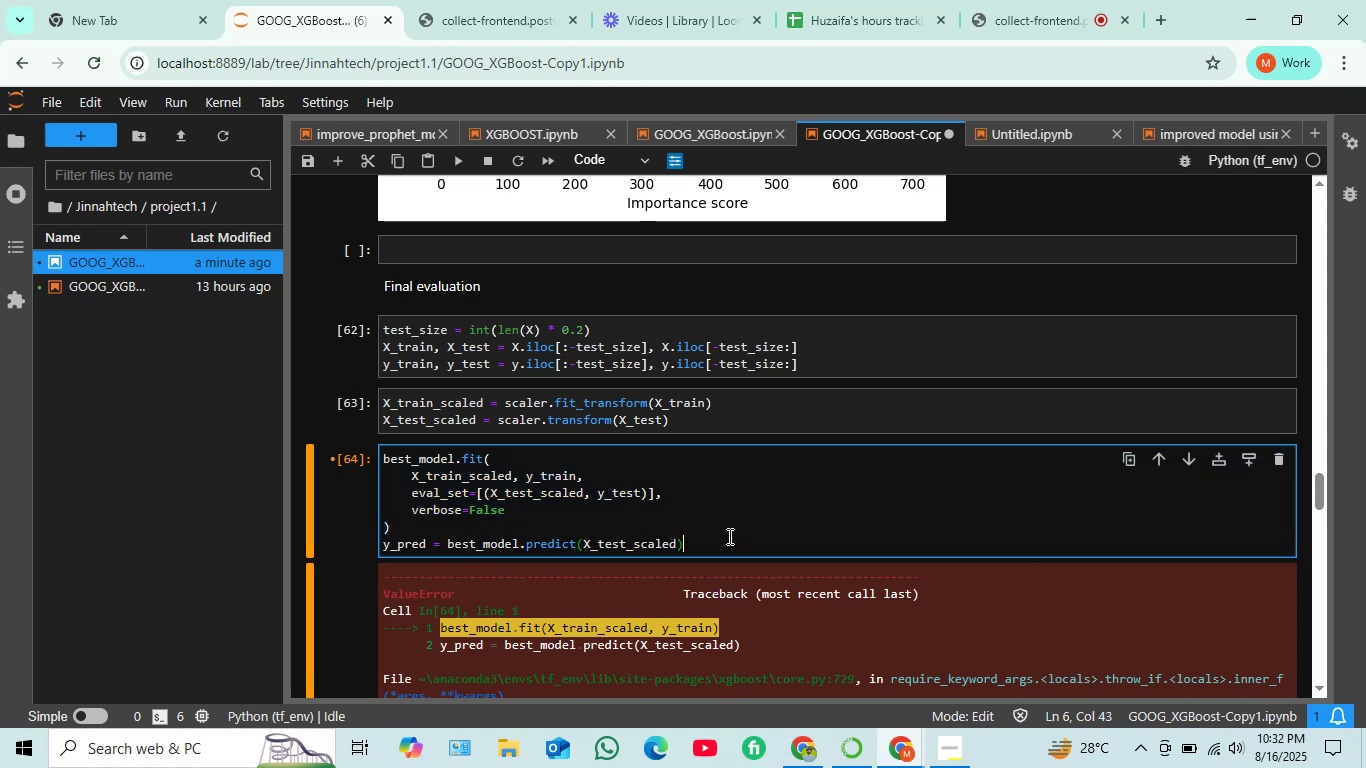 
scroll: coordinate [728, 535], scroll_direction: down, amount: 1.0
 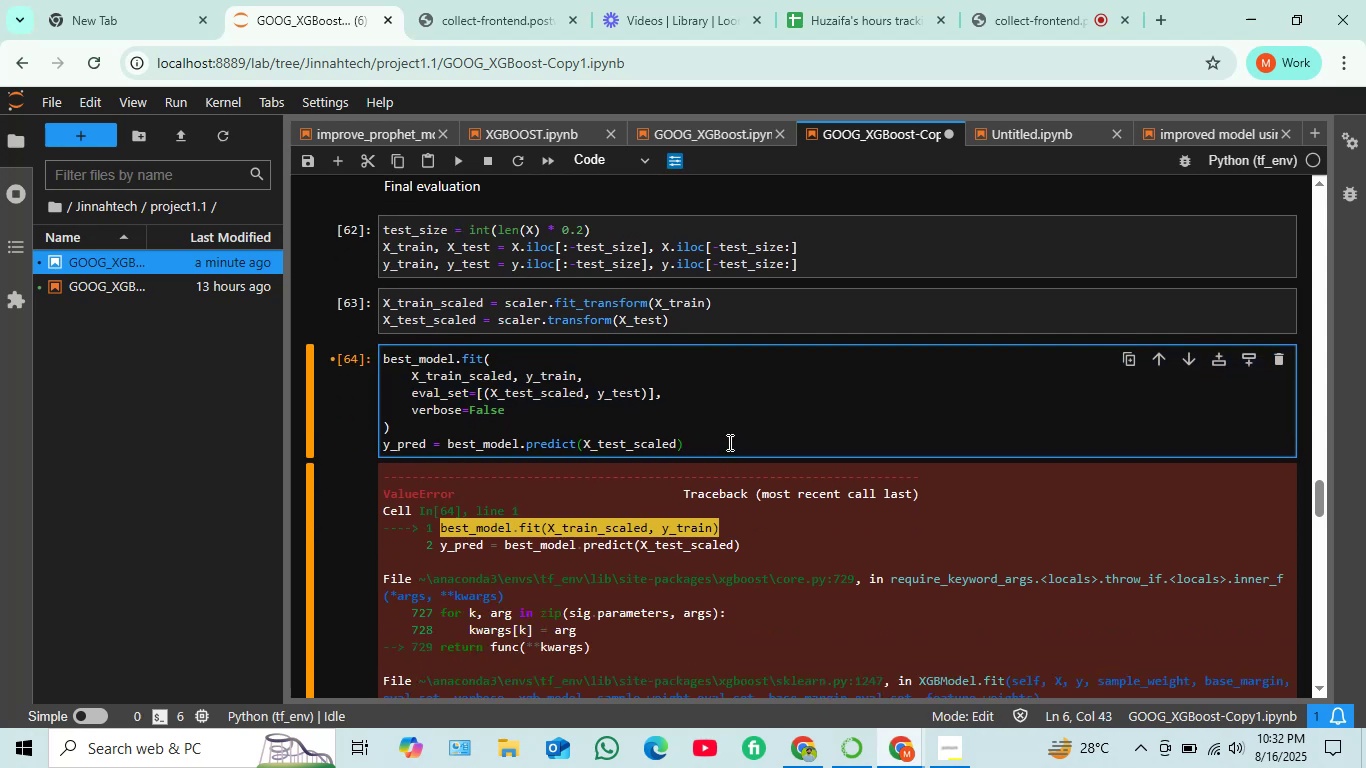 
key(Shift+Enter)
 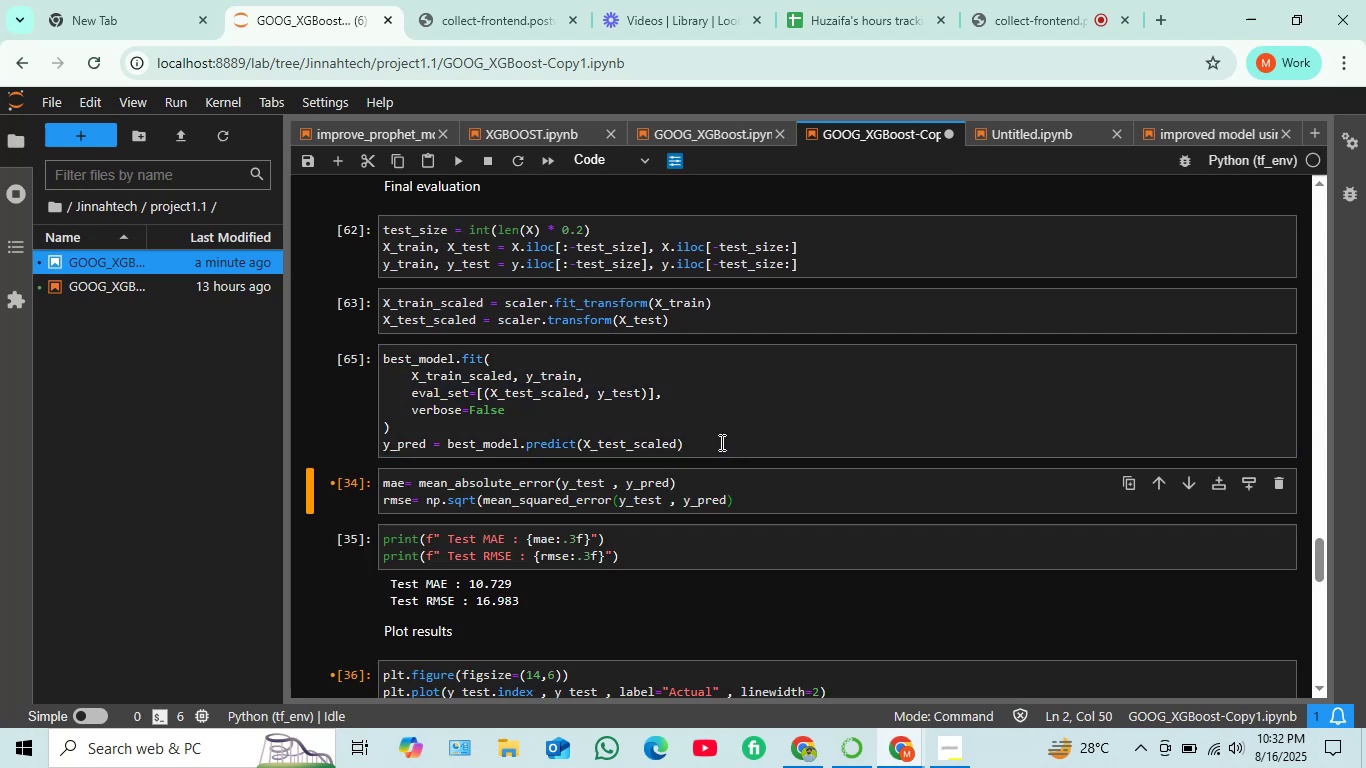 
scroll: coordinate [717, 442], scroll_direction: down, amount: 1.0
 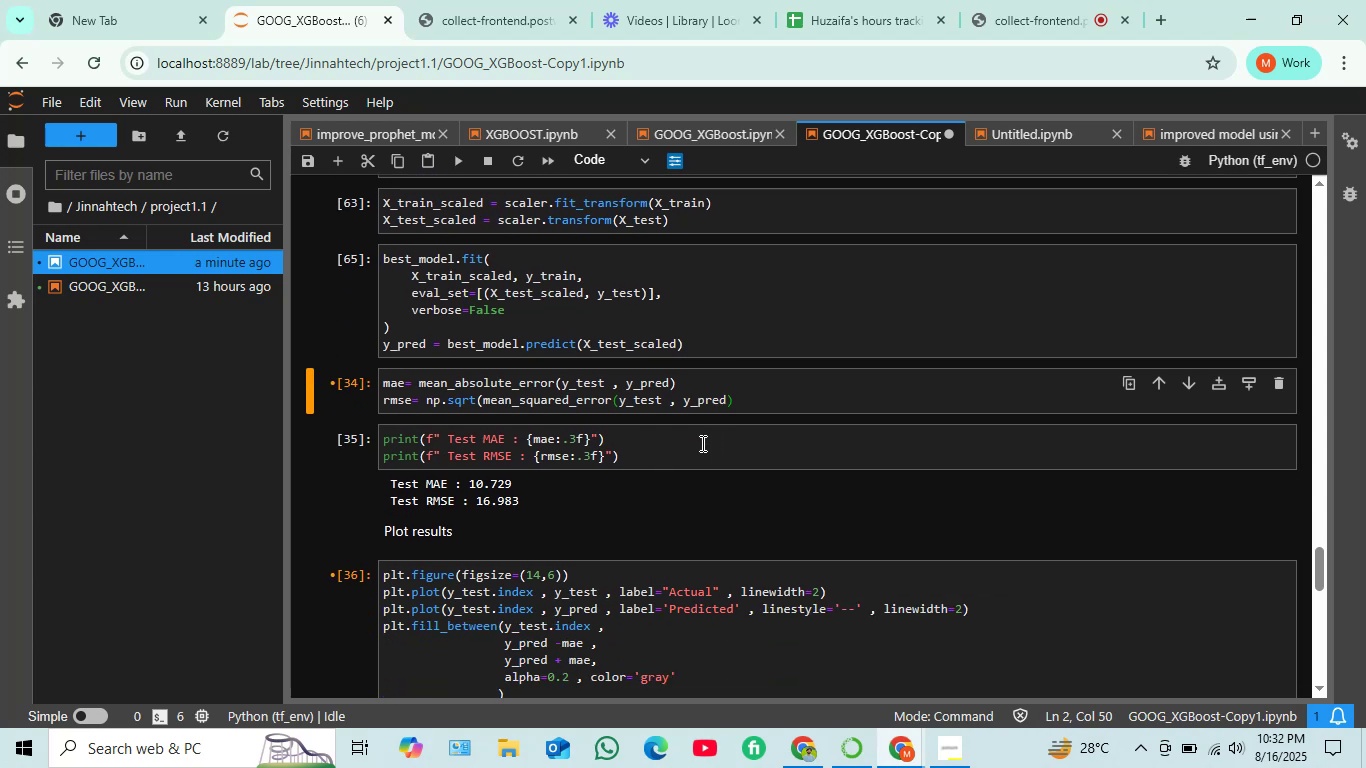 
wait(8.83)
 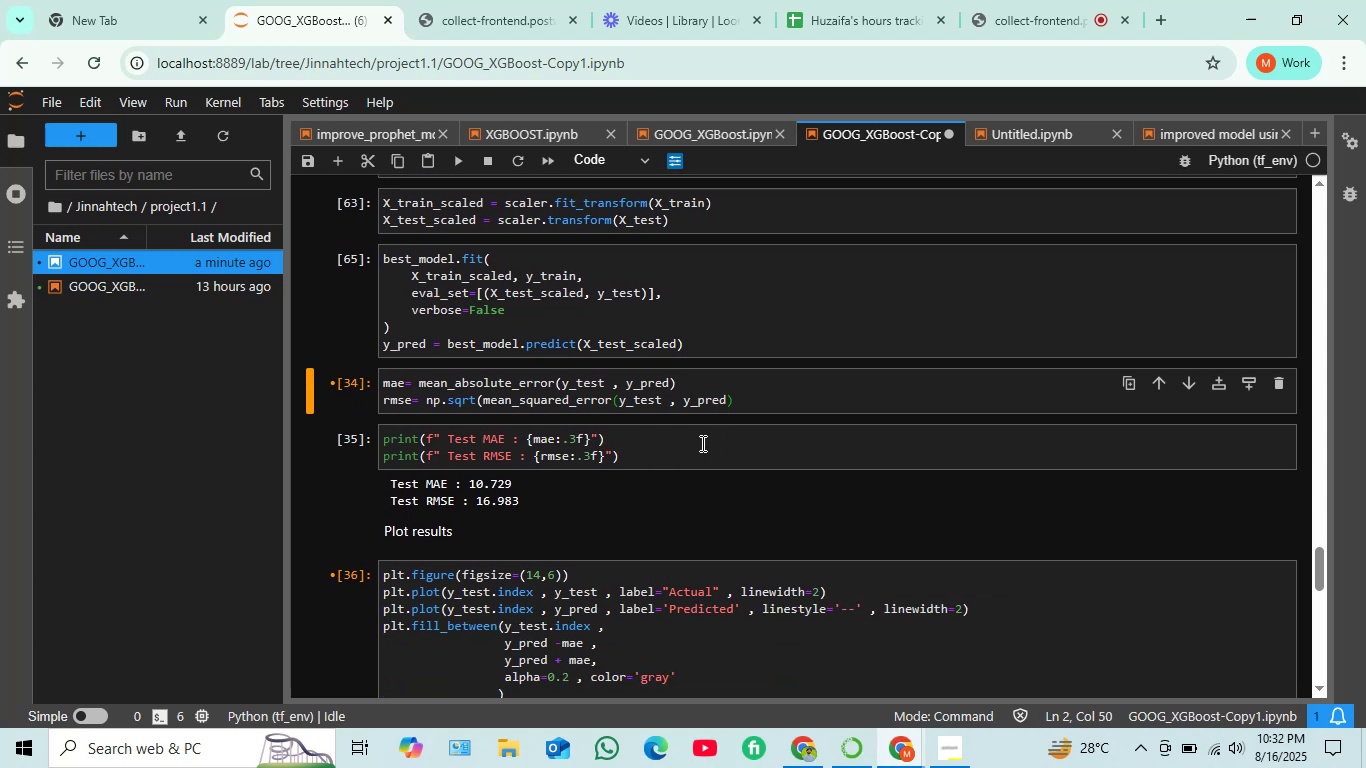 
left_click([760, 404])
 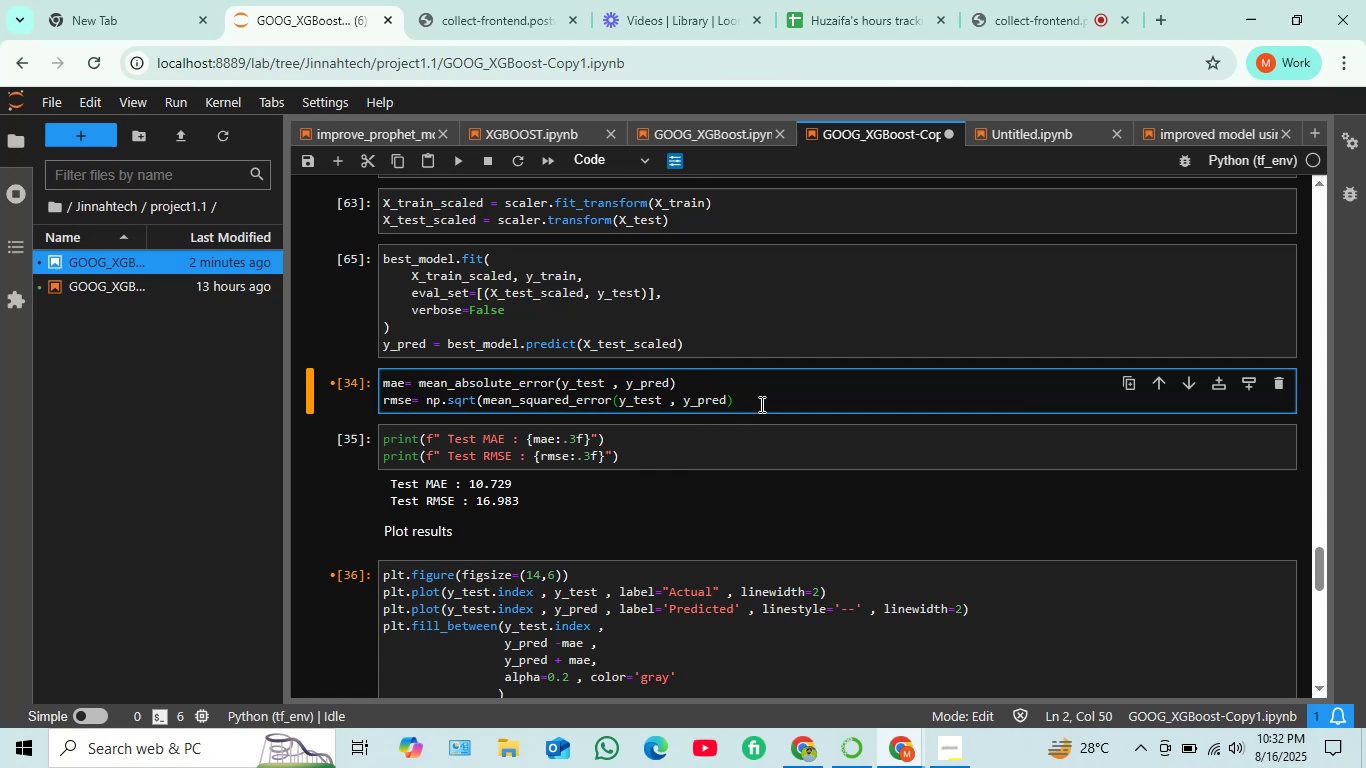 
key(Shift+ShiftRight)
 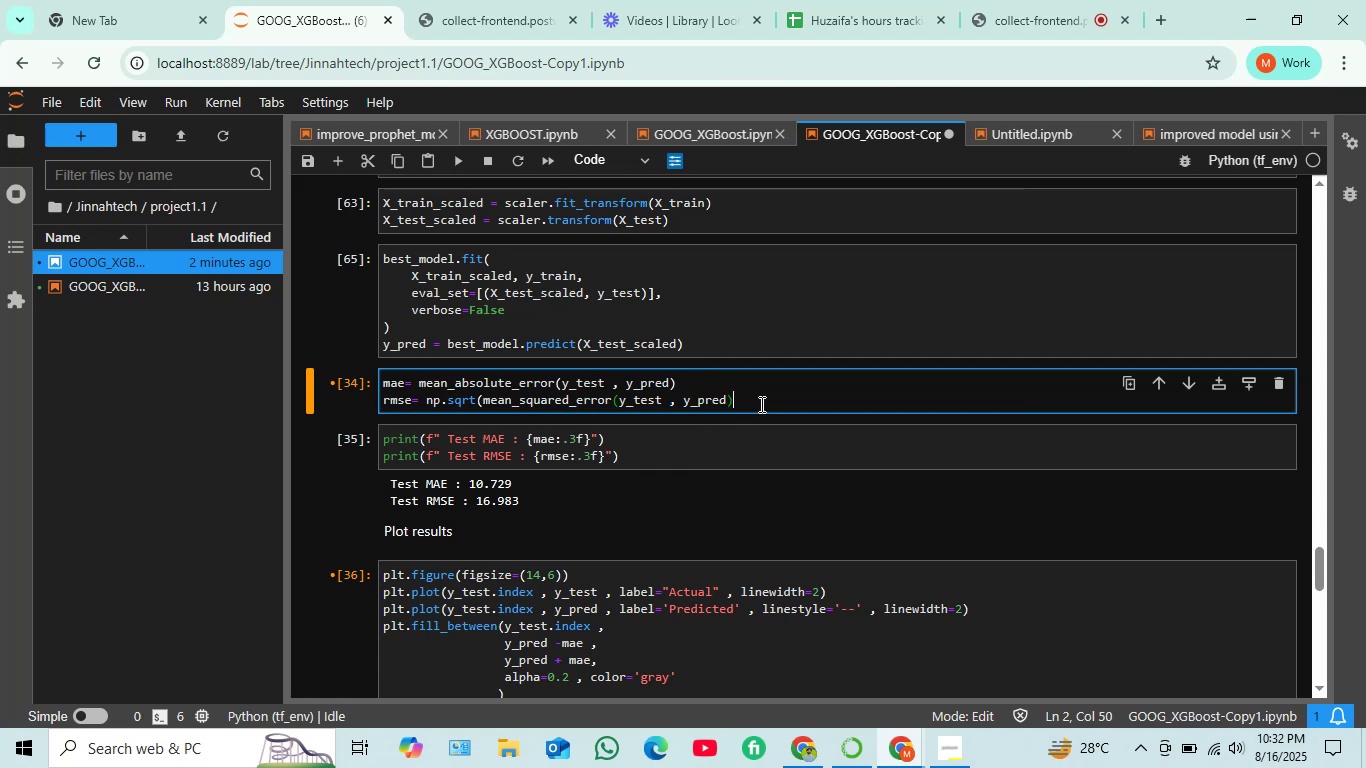 
key(Shift+Enter)
 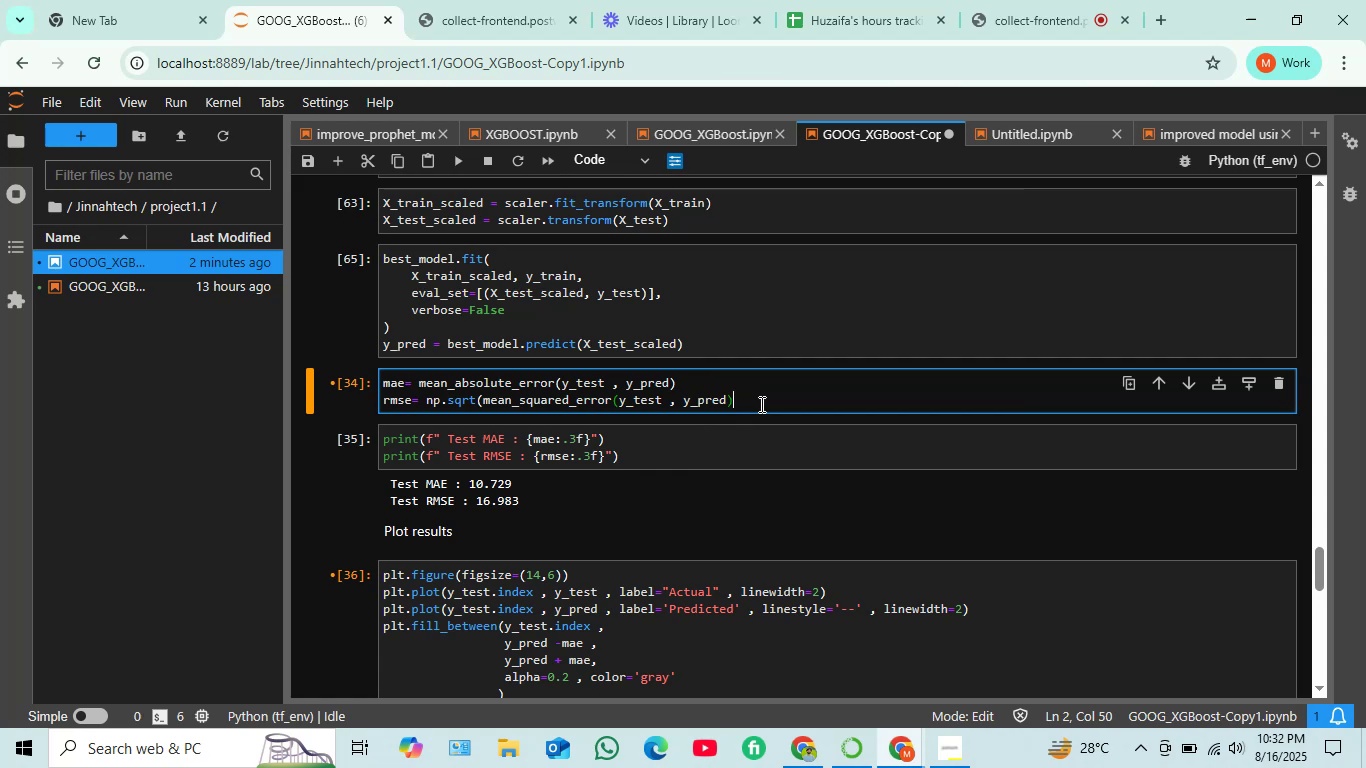 
left_click([760, 404])
 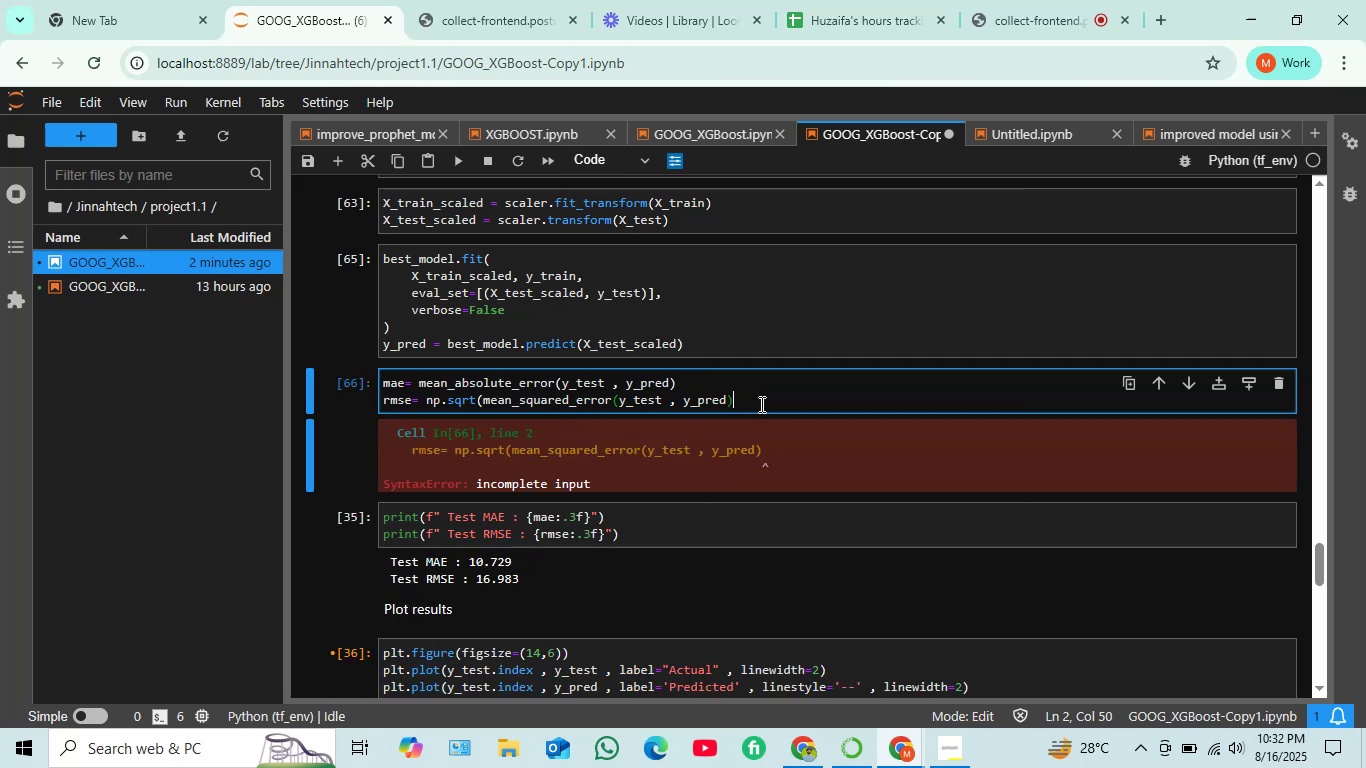 
left_click([760, 404])
 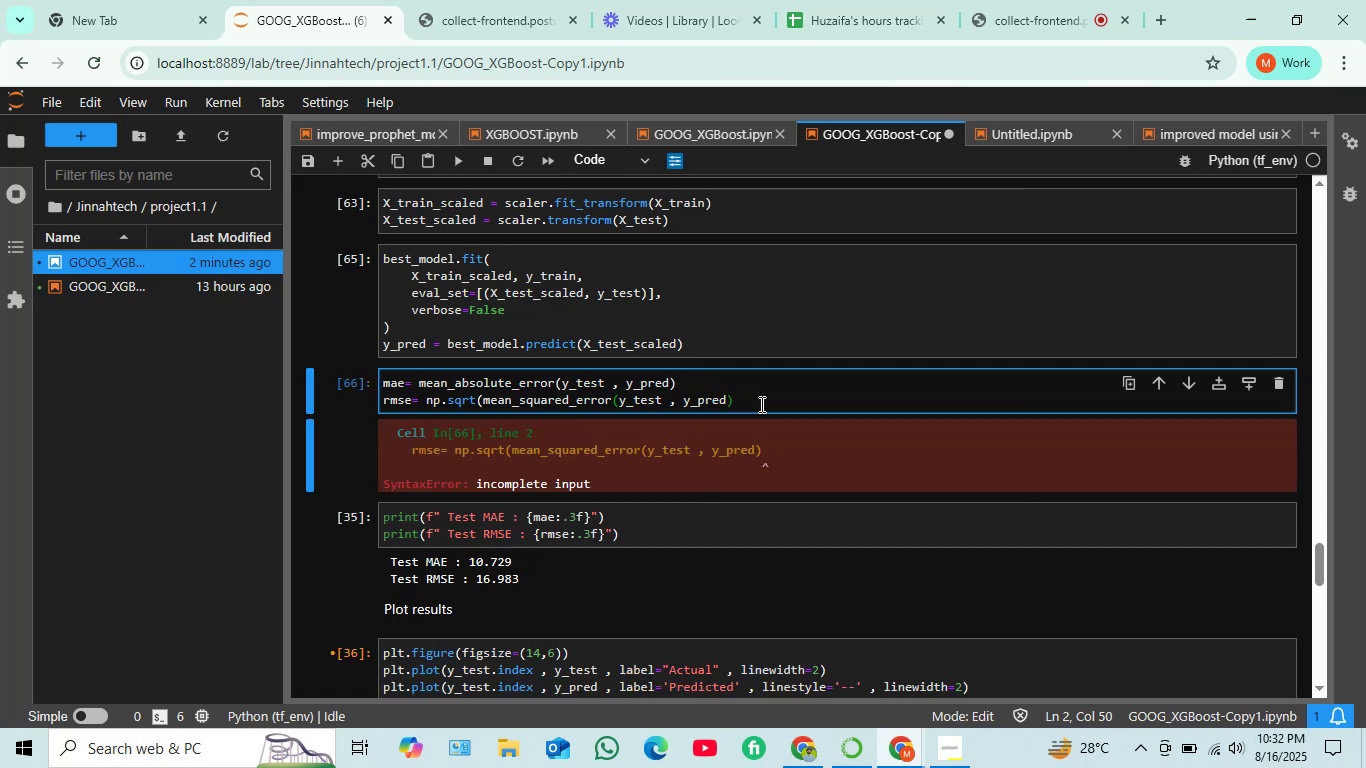 
key(Shift+Minus)
 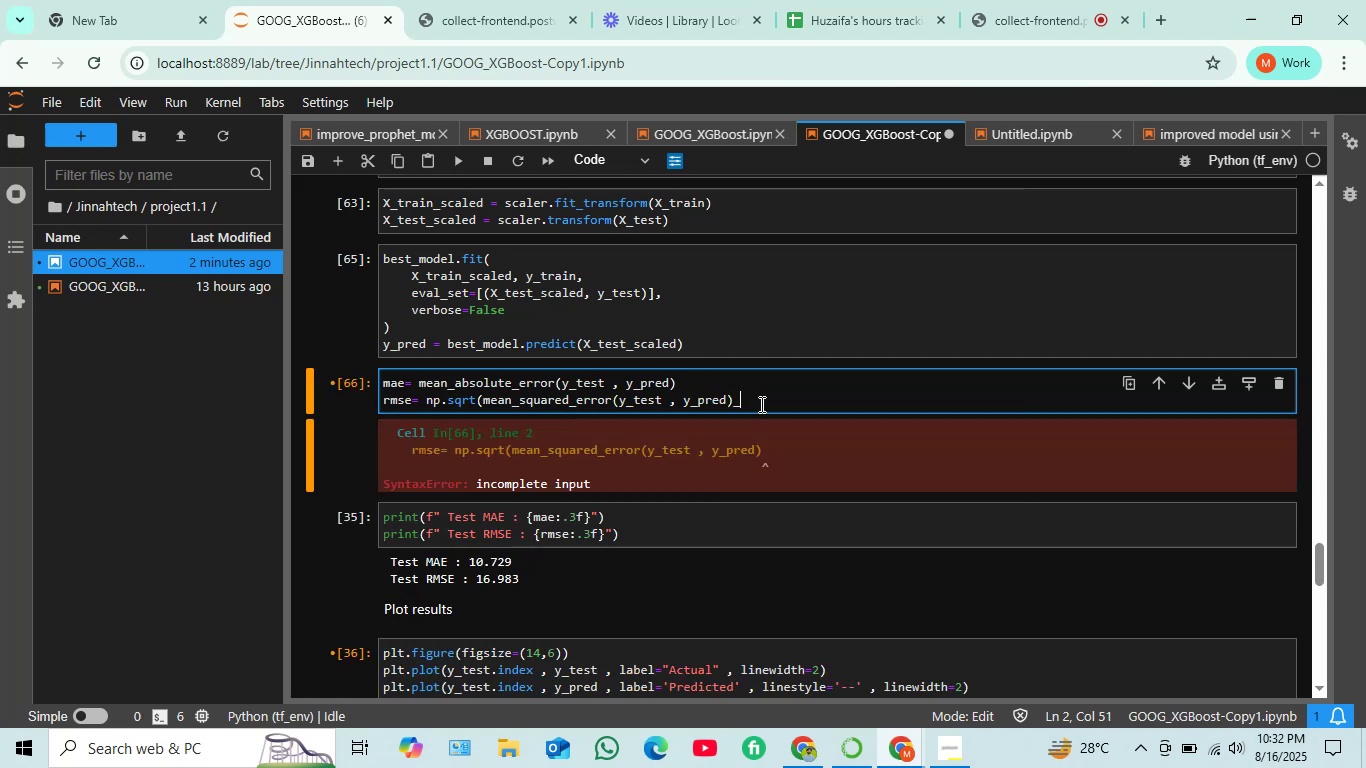 
key(Backspace)
 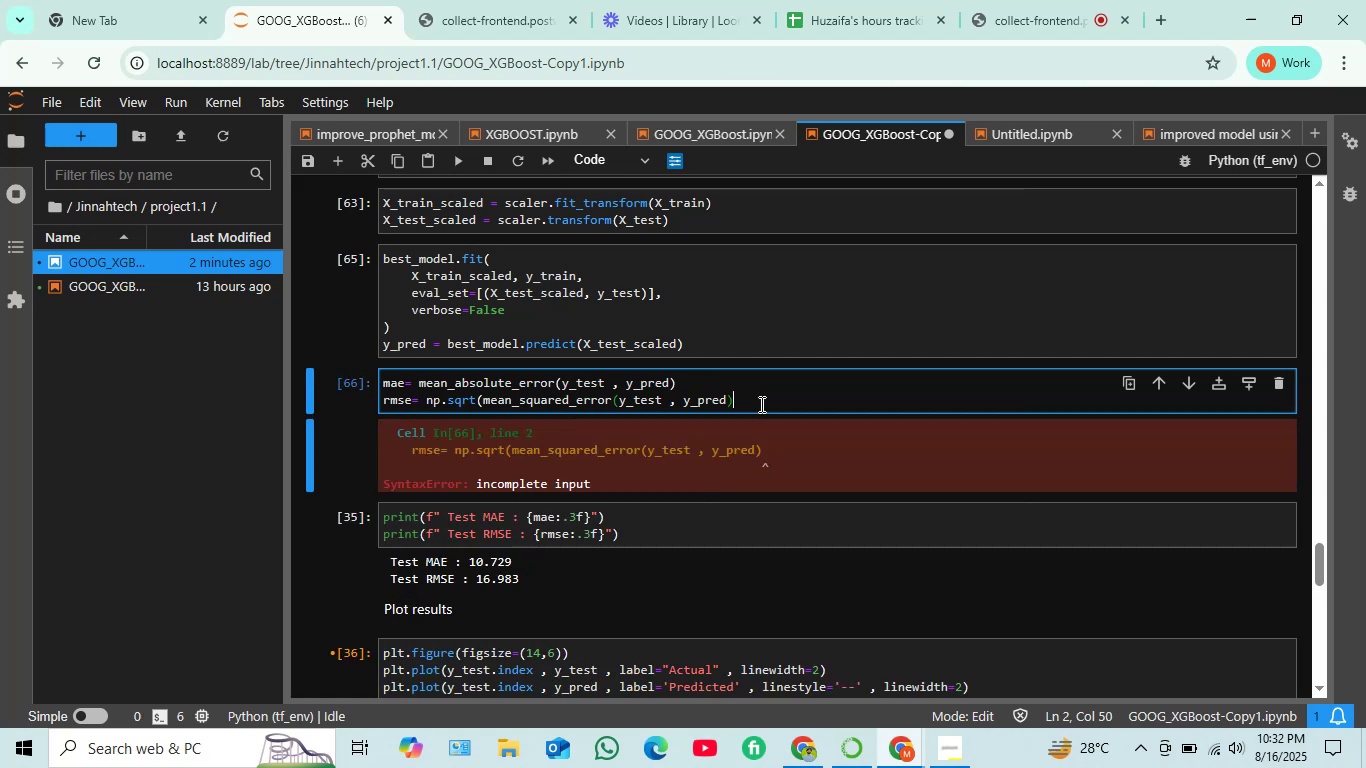 
key(Shift+0)
 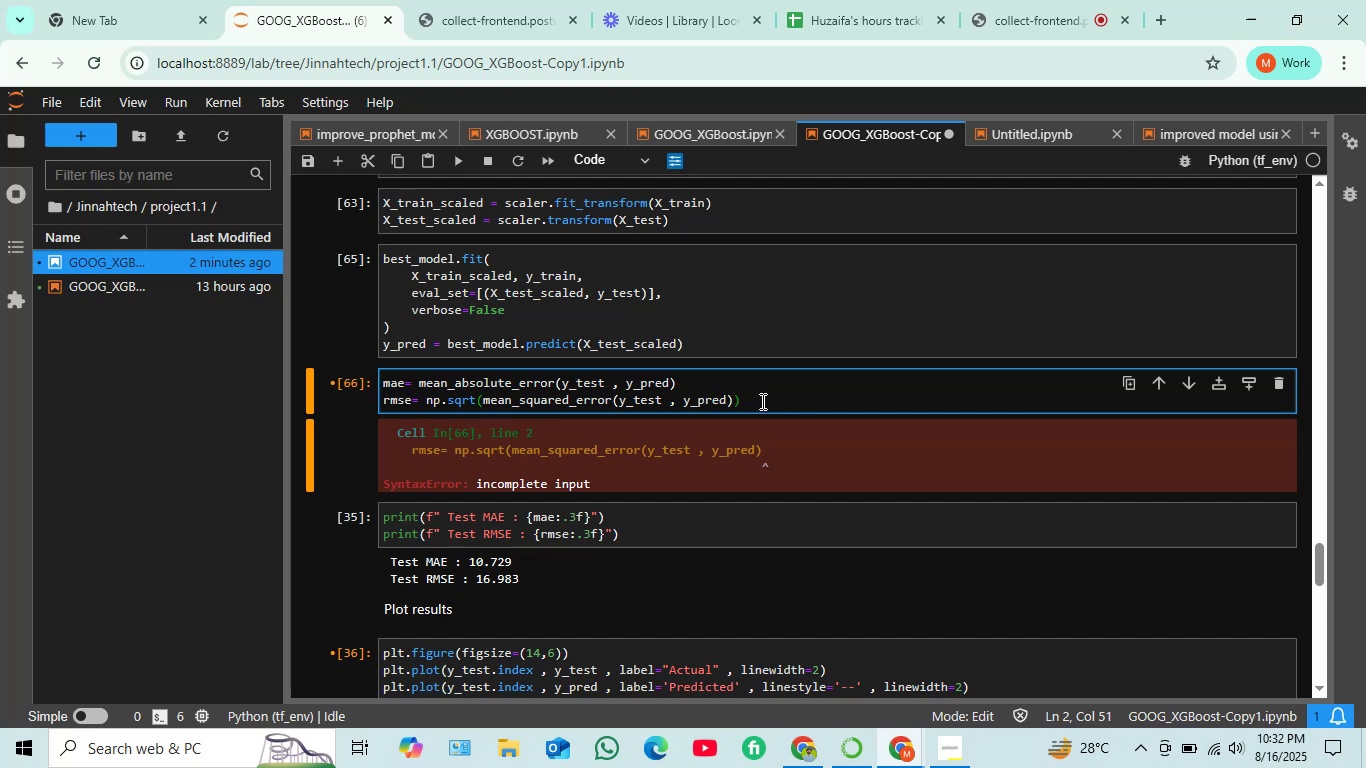 
wait(7.14)
 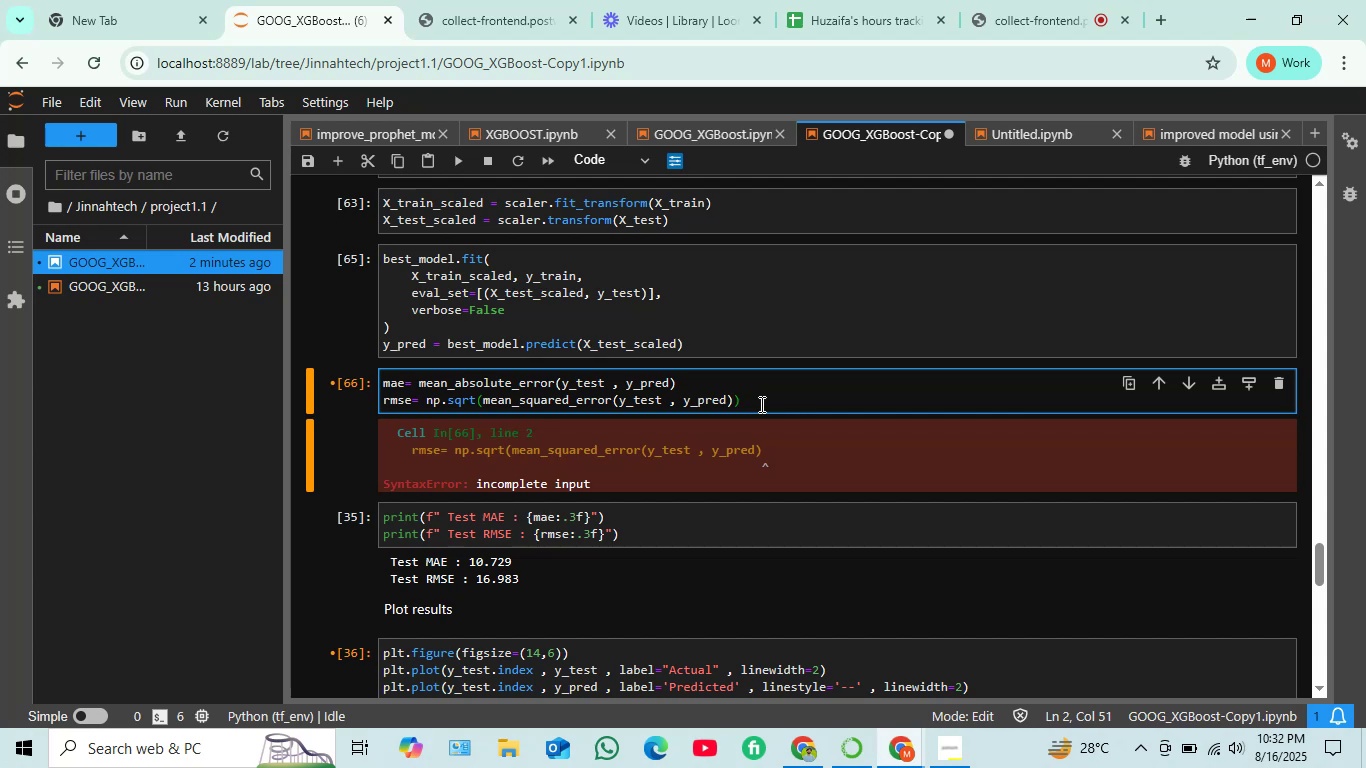 
key(Shift+0)
 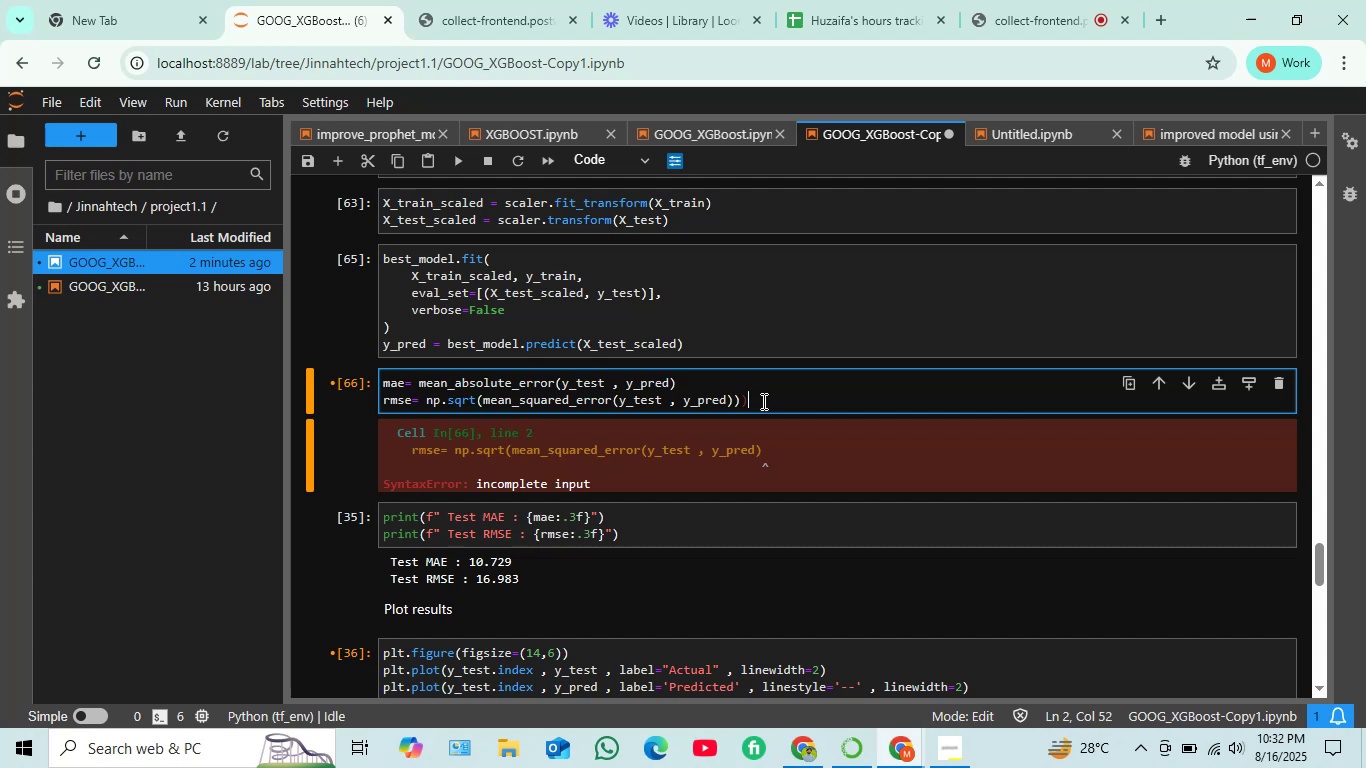 
key(Shift+Enter)
 